 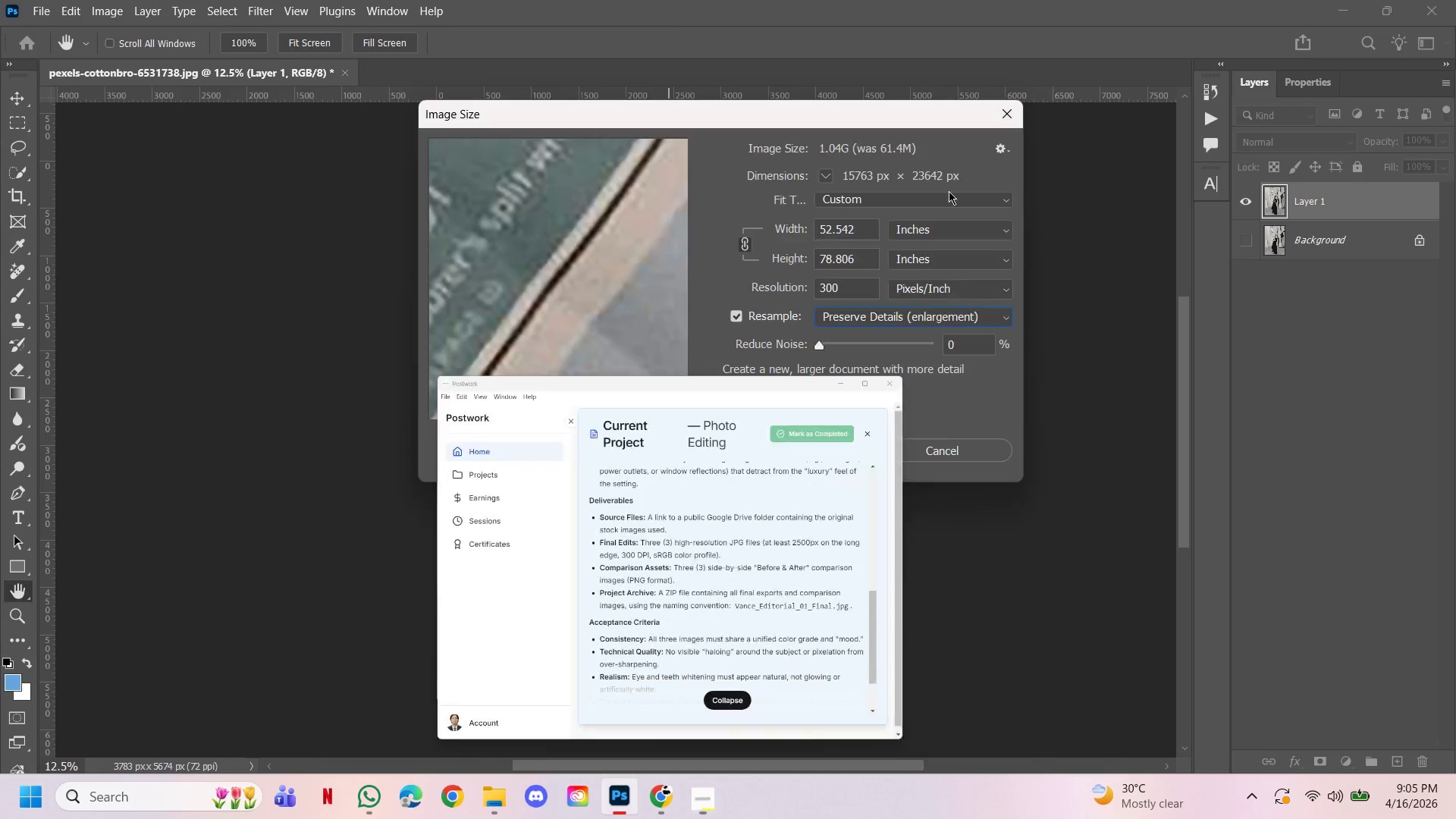 
left_click_drag(start_coordinate=[864, 228], to_coordinate=[822, 228])
 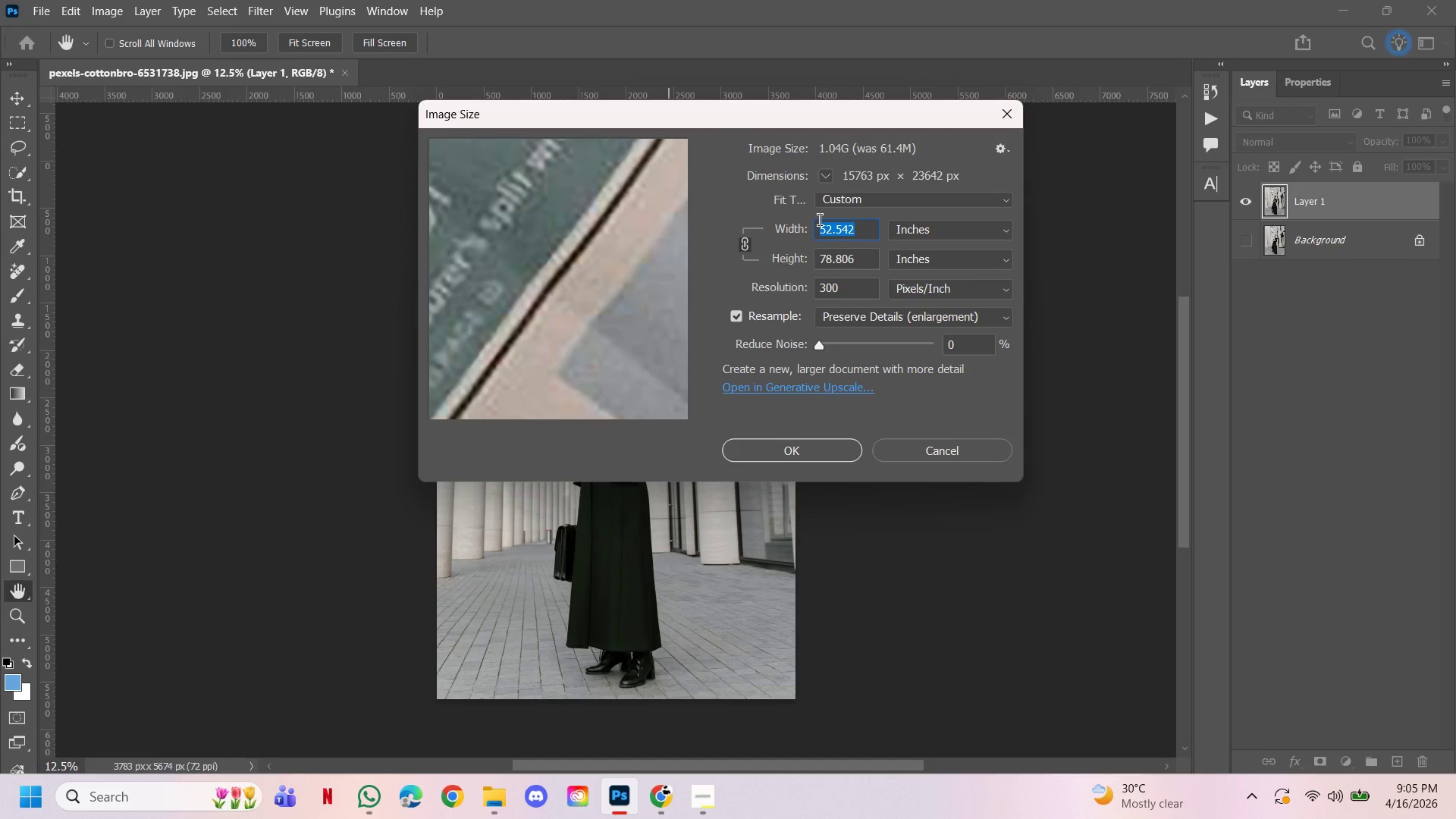 
key(8)
 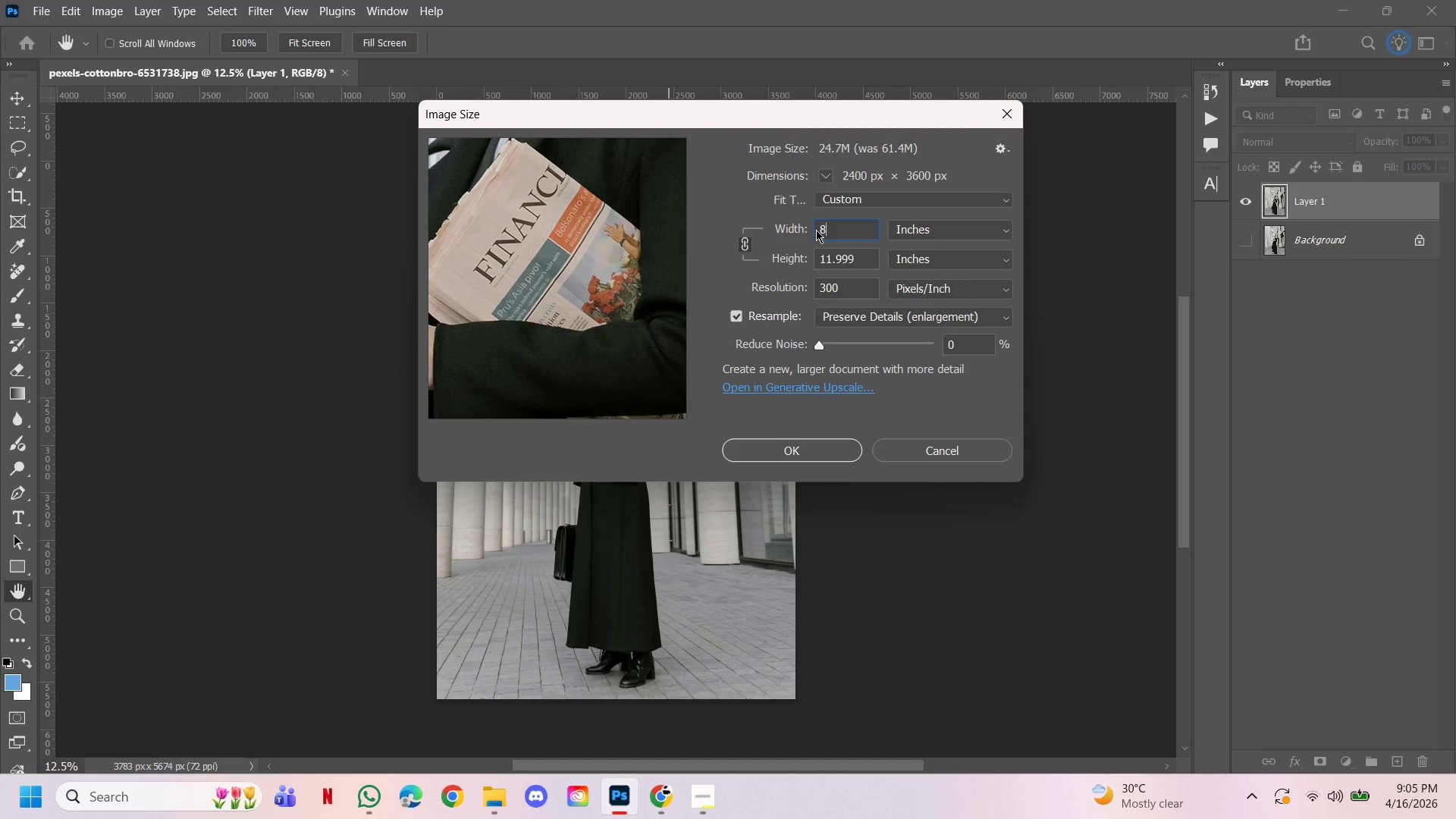 
key(Period)
 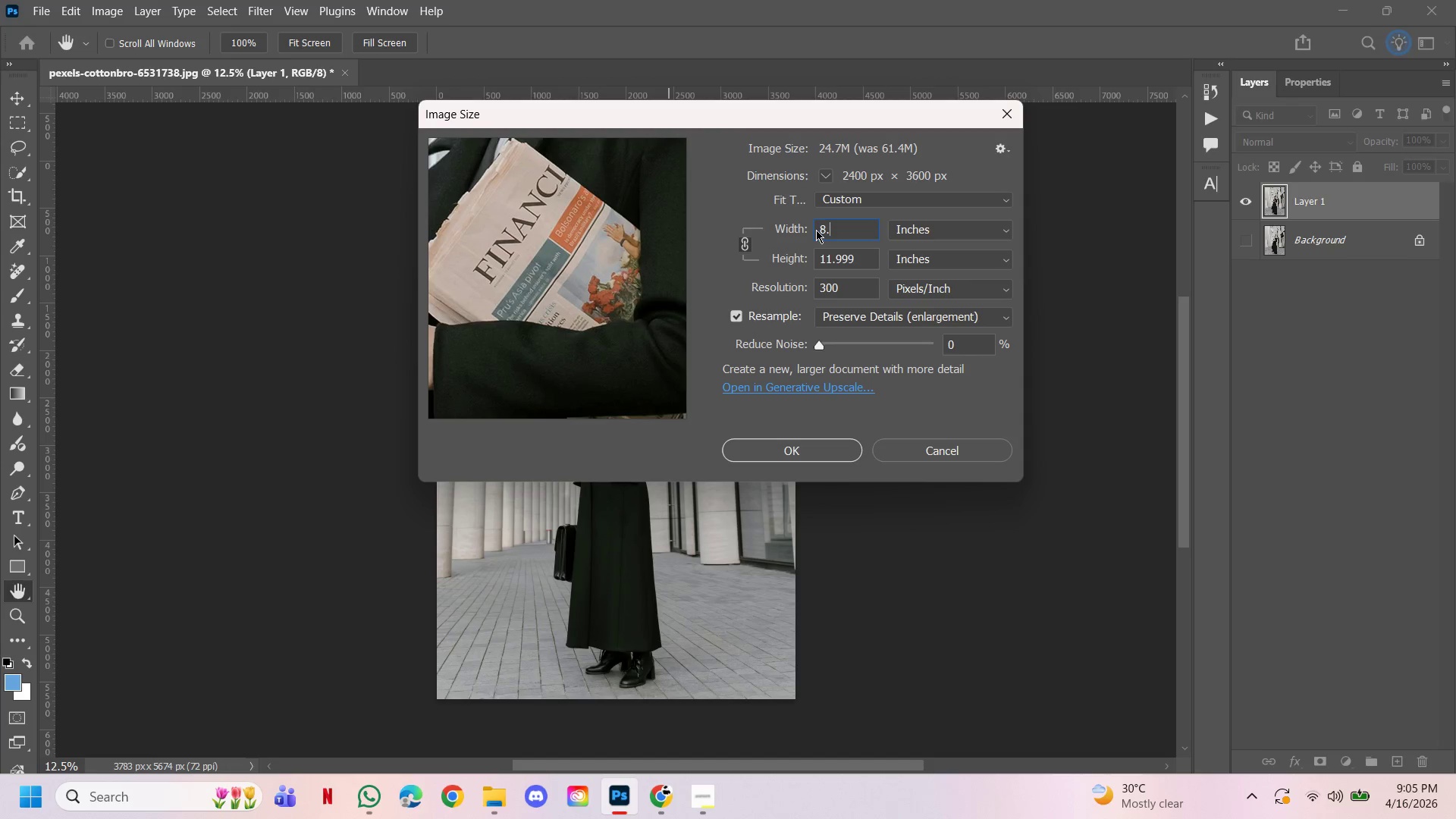 
key(7)
 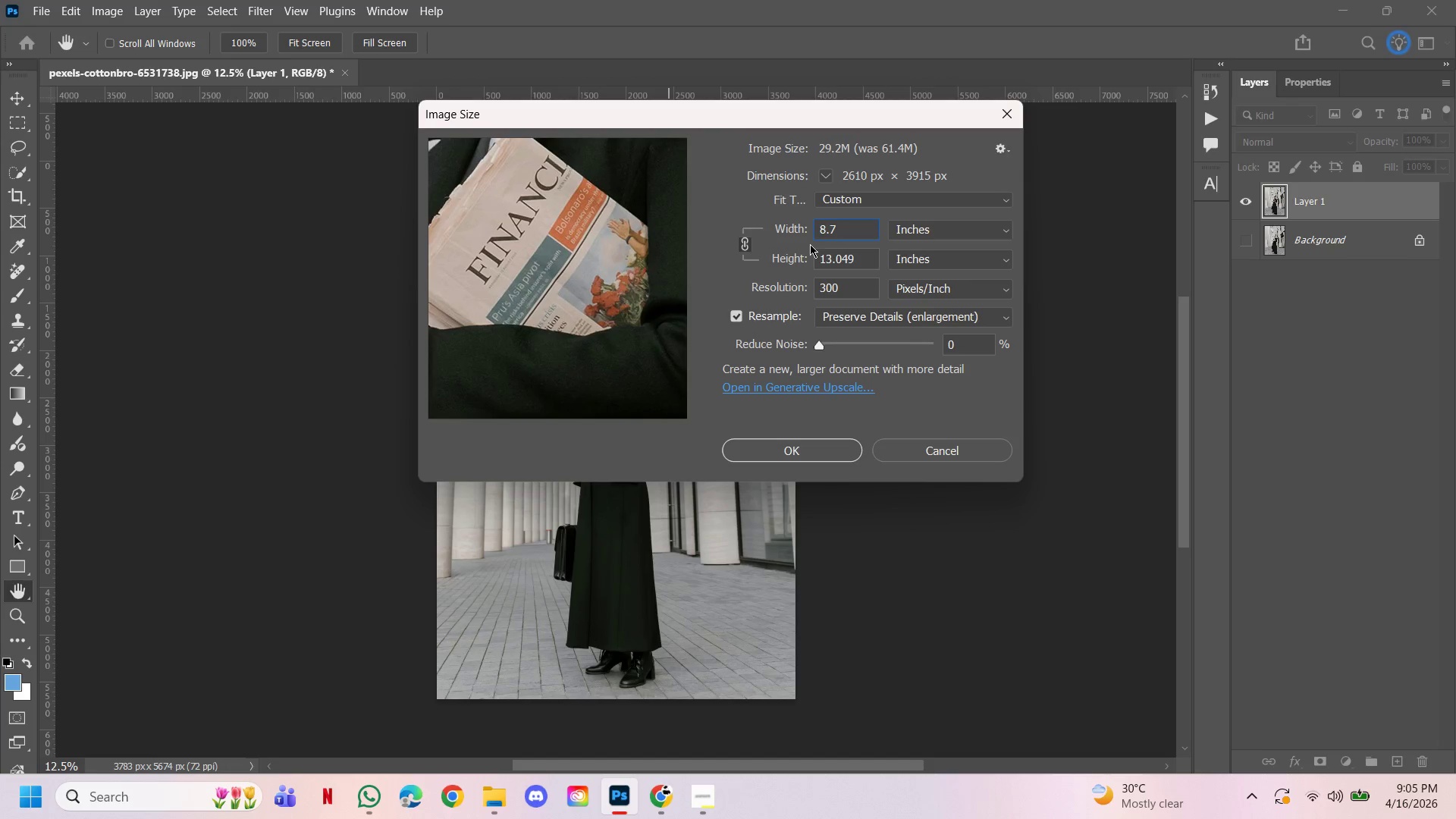 
key(Backspace)
type(67)
 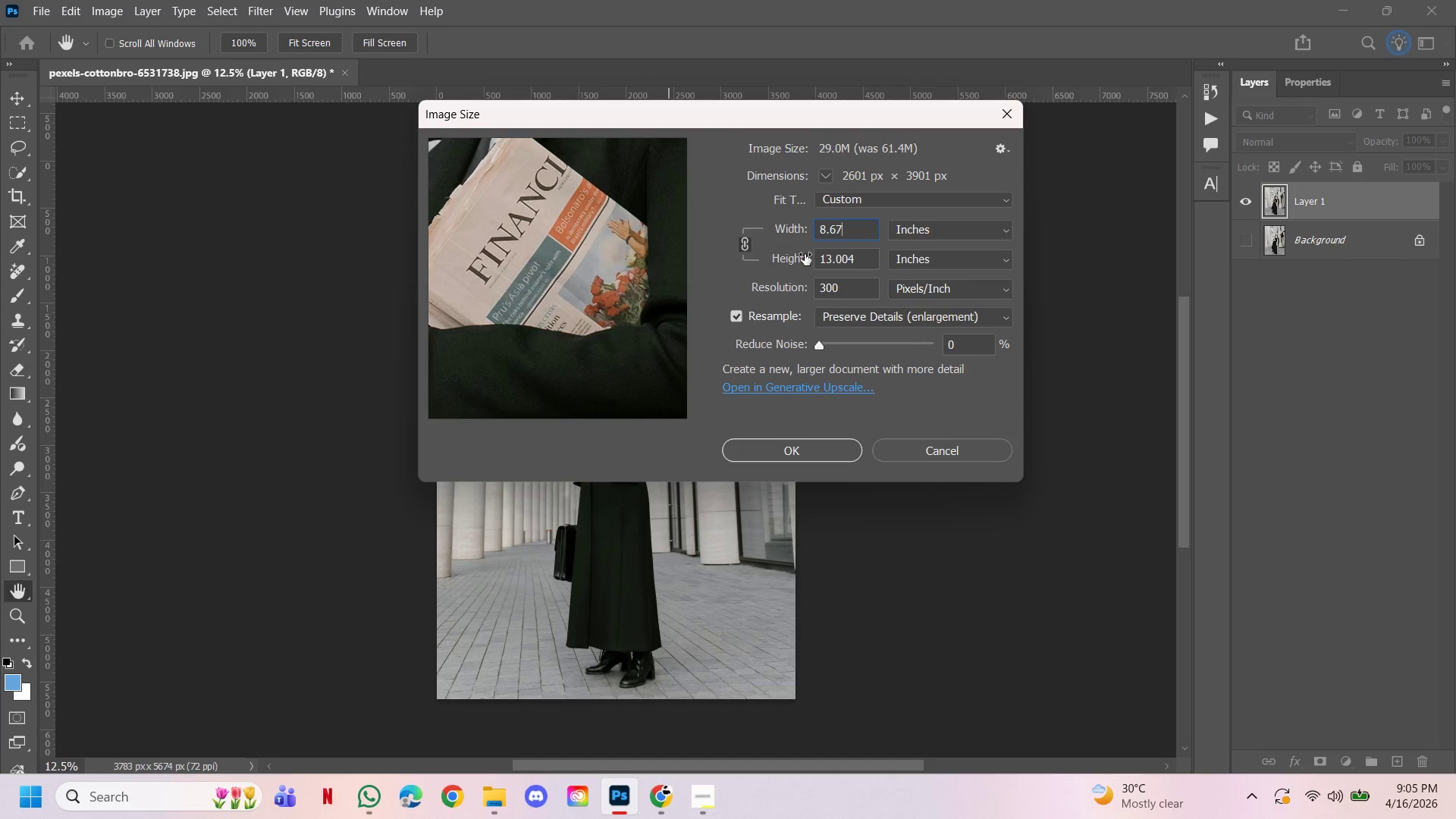 
key(Backspace)
type(5)
key(Backspace)
key(Backspace)
type(45)
key(Backspace)
key(Backspace)
type(38)
key(Backspace)
type(5)
key(Backspace)
type(0)
key(Backspace)
type(1)
key(Backspace)
type(2)
key(Backspace)
type(3)
key(Backspace)
type(4)
 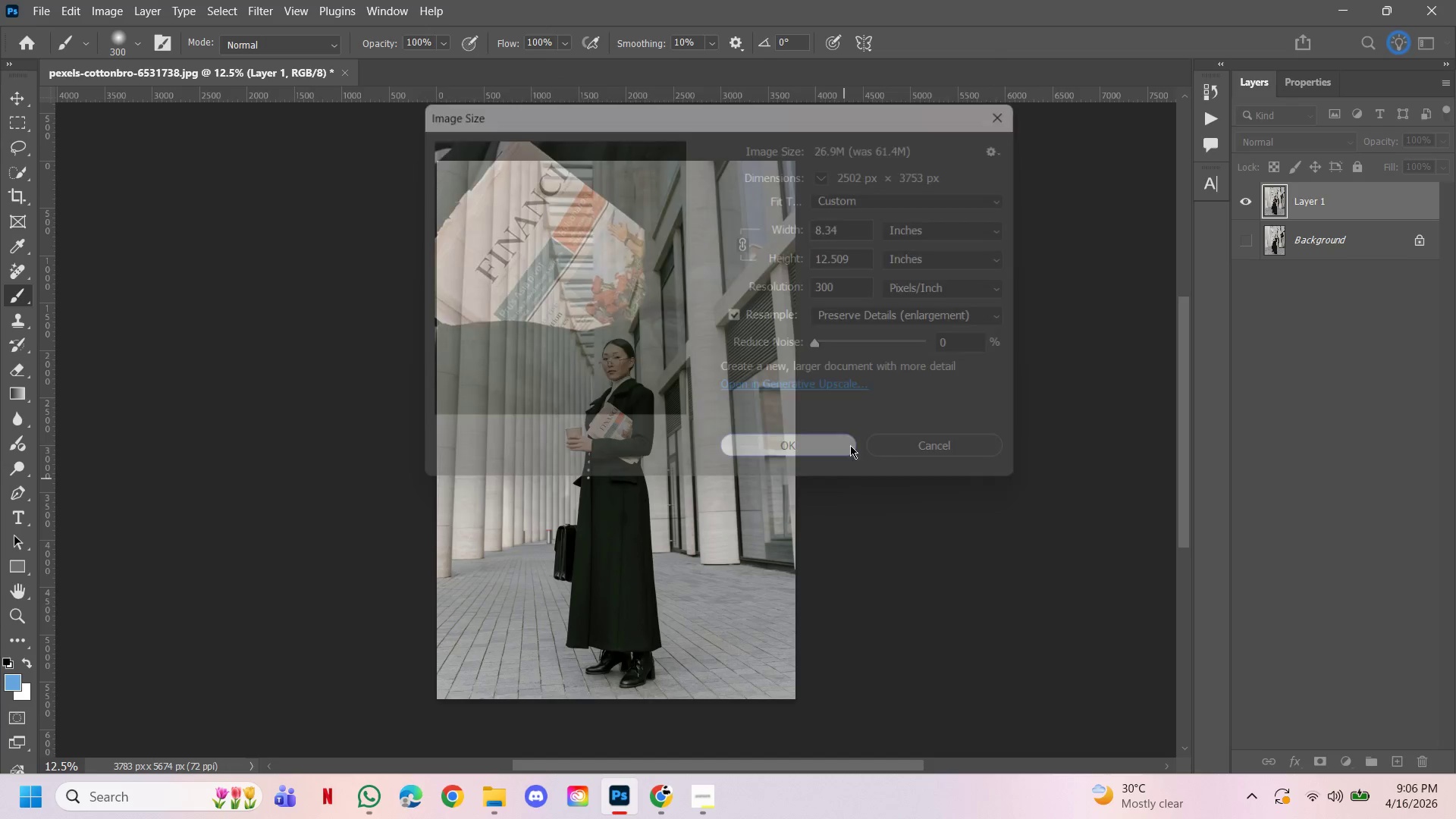 
hold_key(key=ShiftLeft, duration=0.83)
 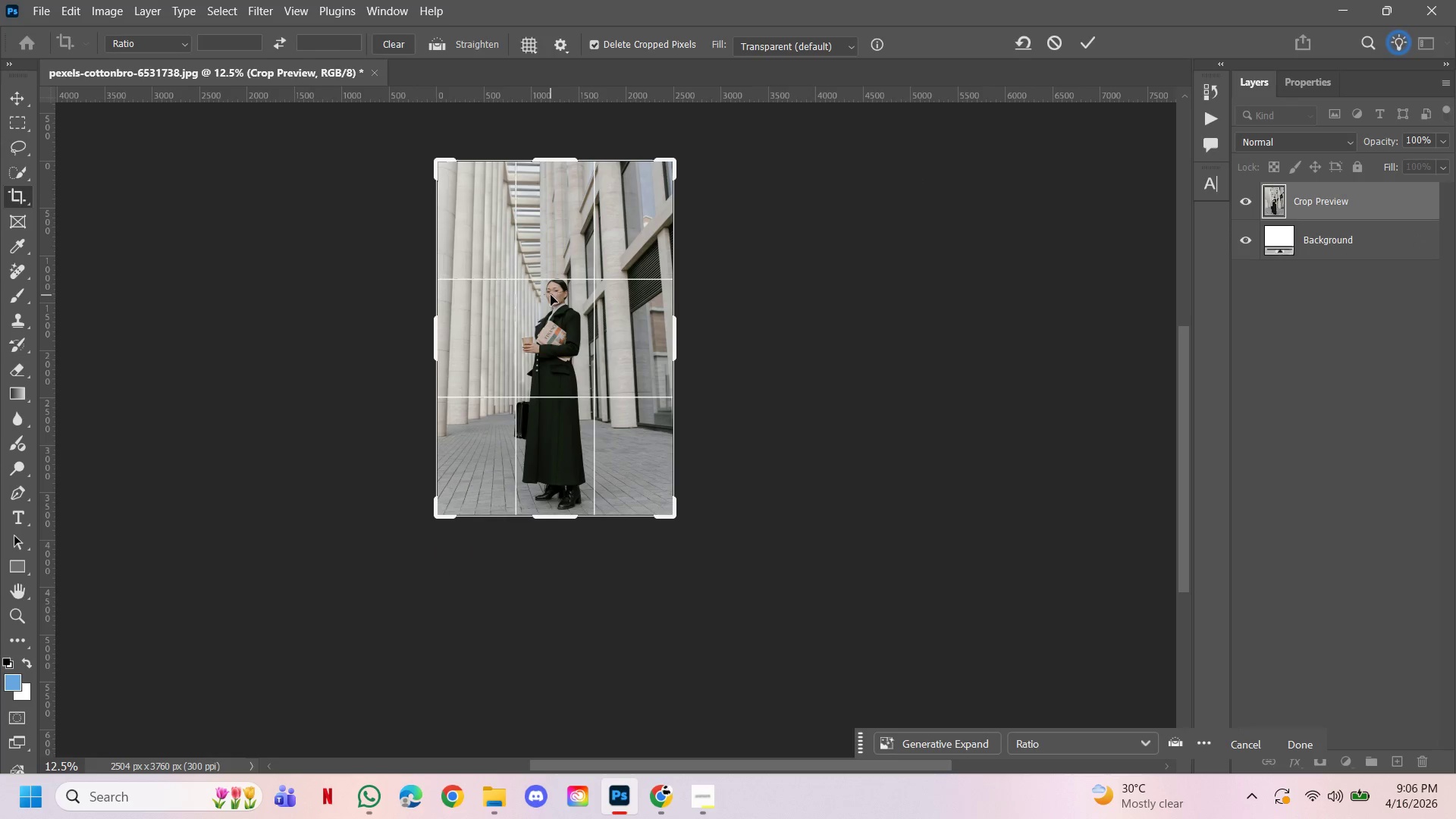 
hold_key(key=C, duration=0.7)
 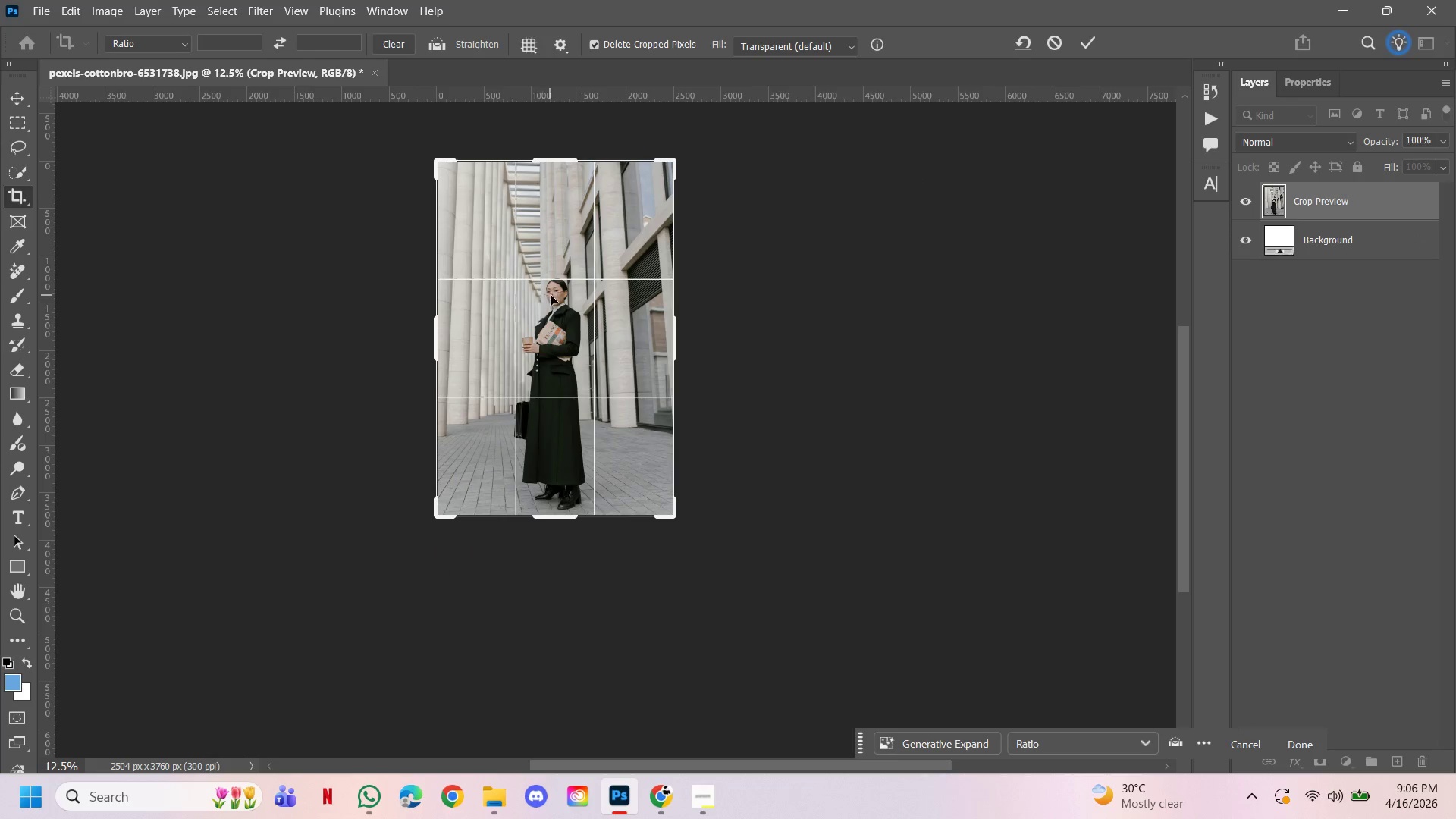 
left_click([548, 288])
 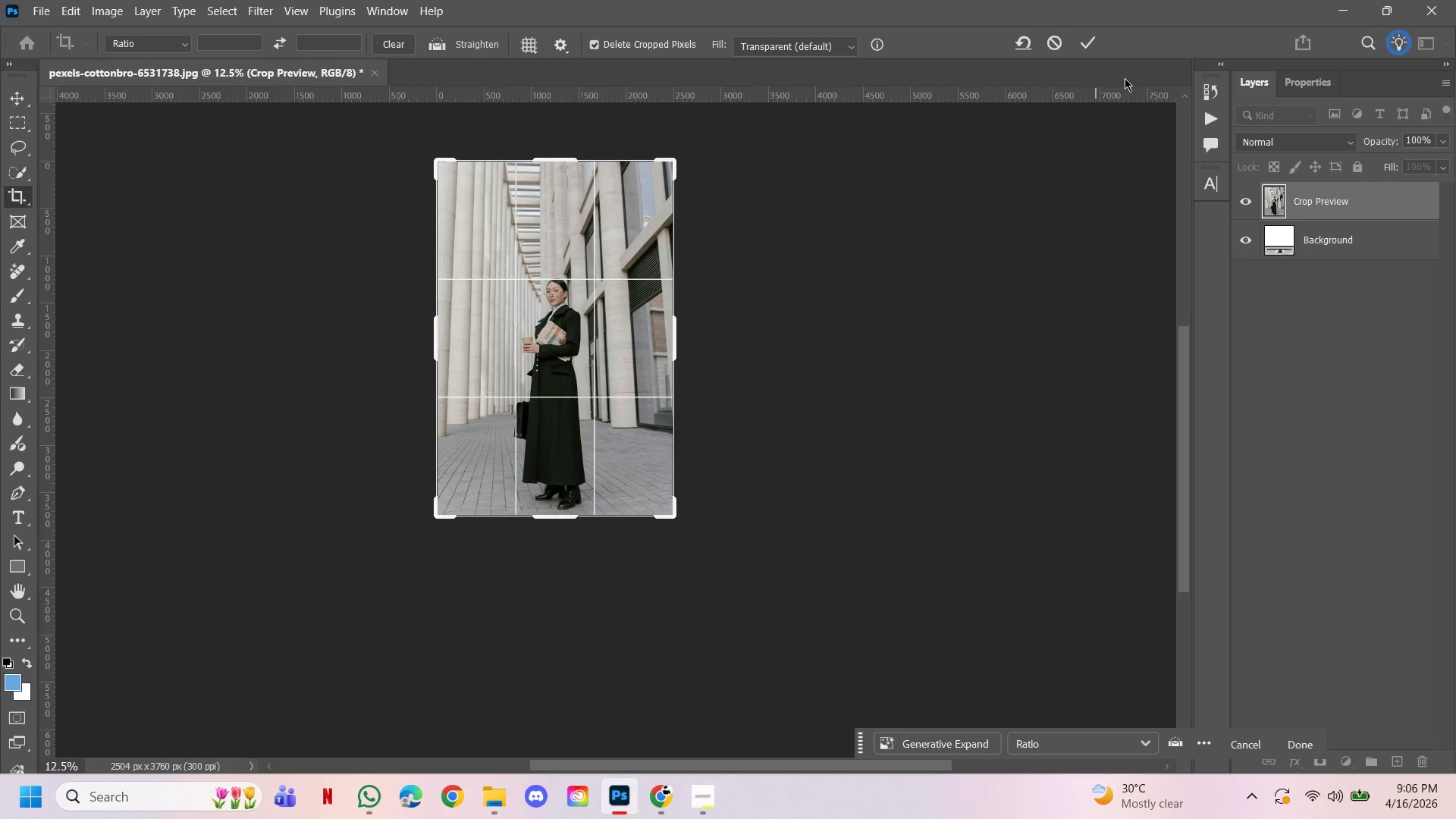 
left_click([1096, 37])
 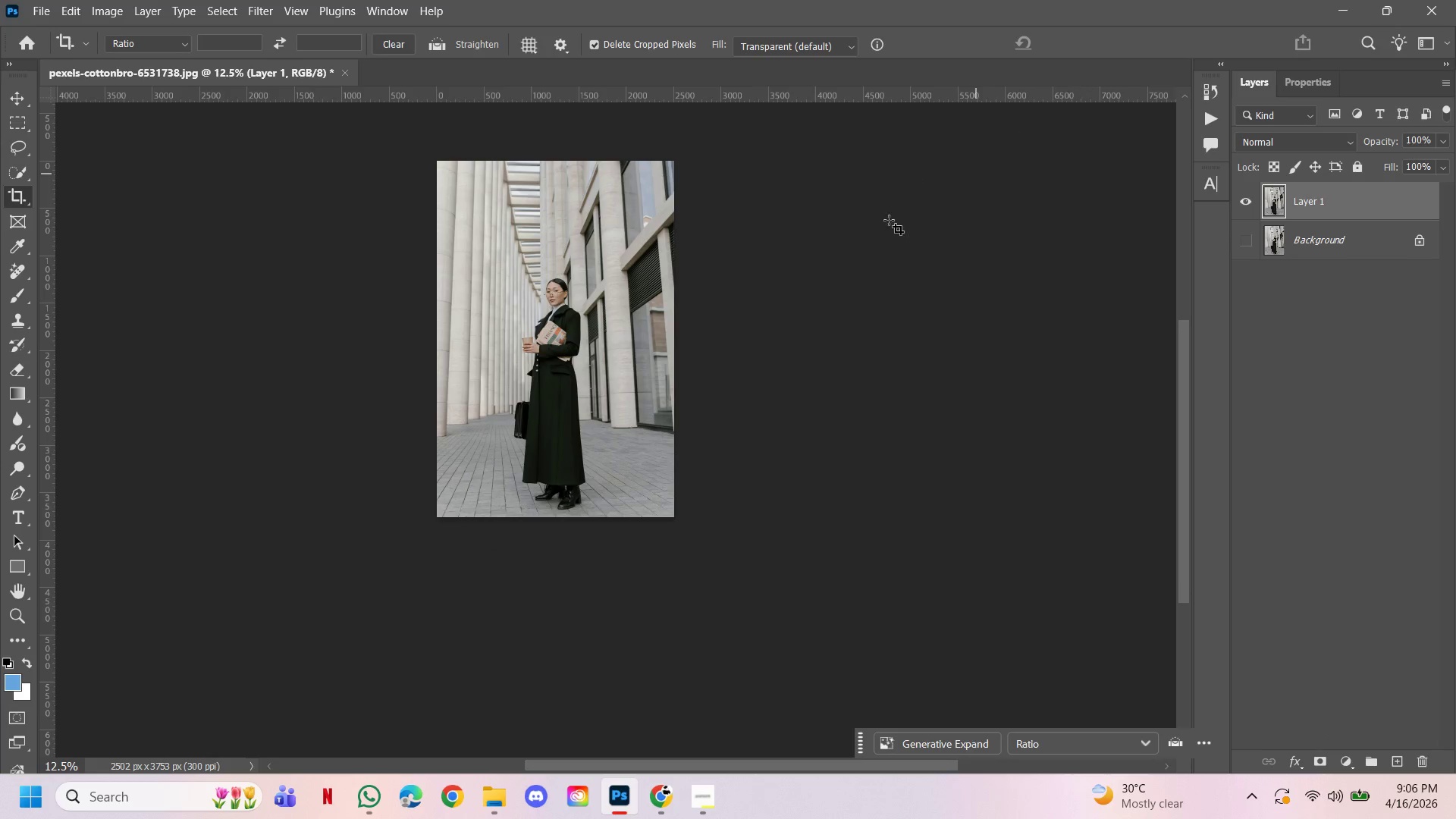 
hold_key(key=ControlLeft, duration=4.16)
 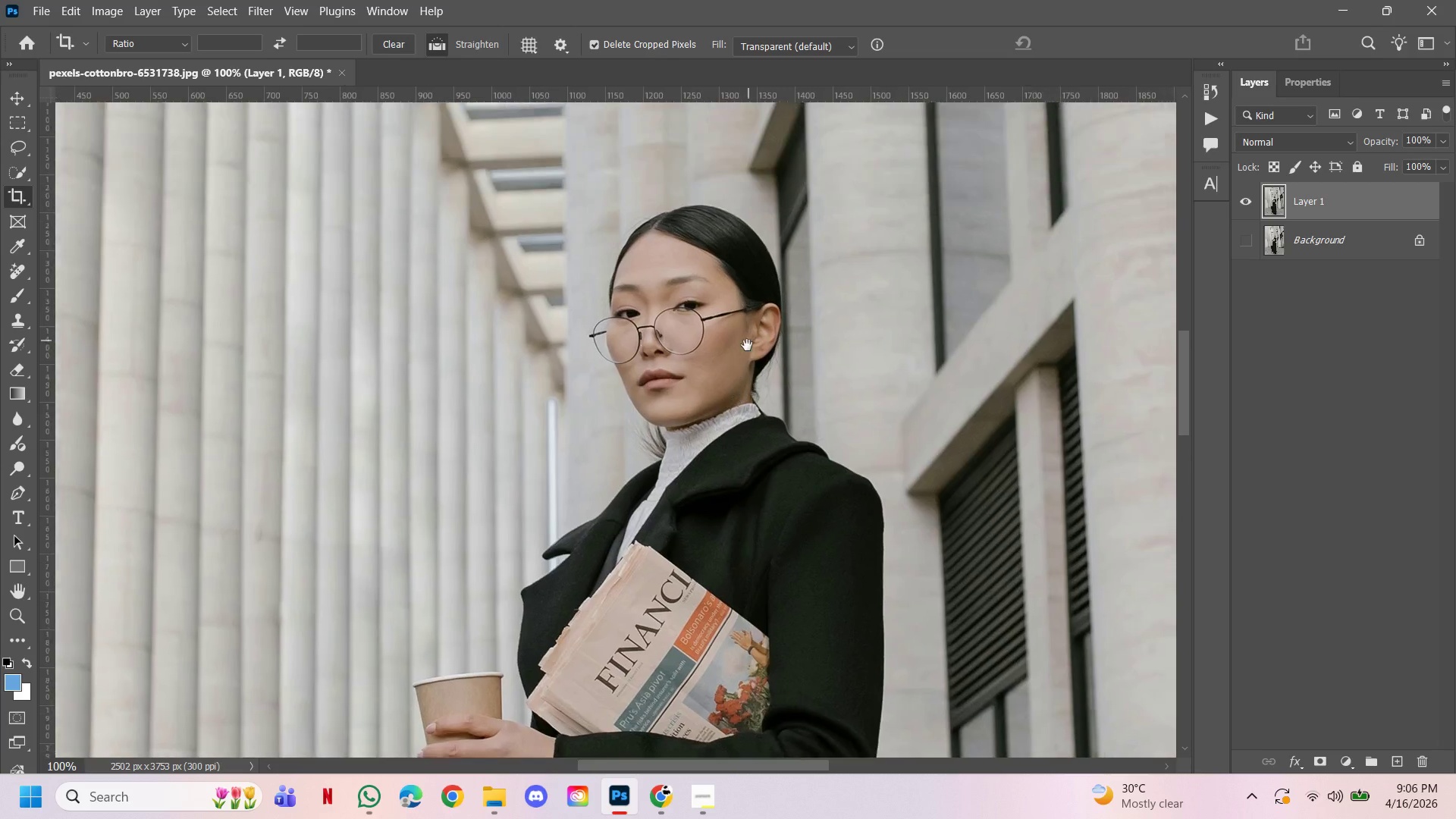 
hold_key(key=Space, duration=1.52)
 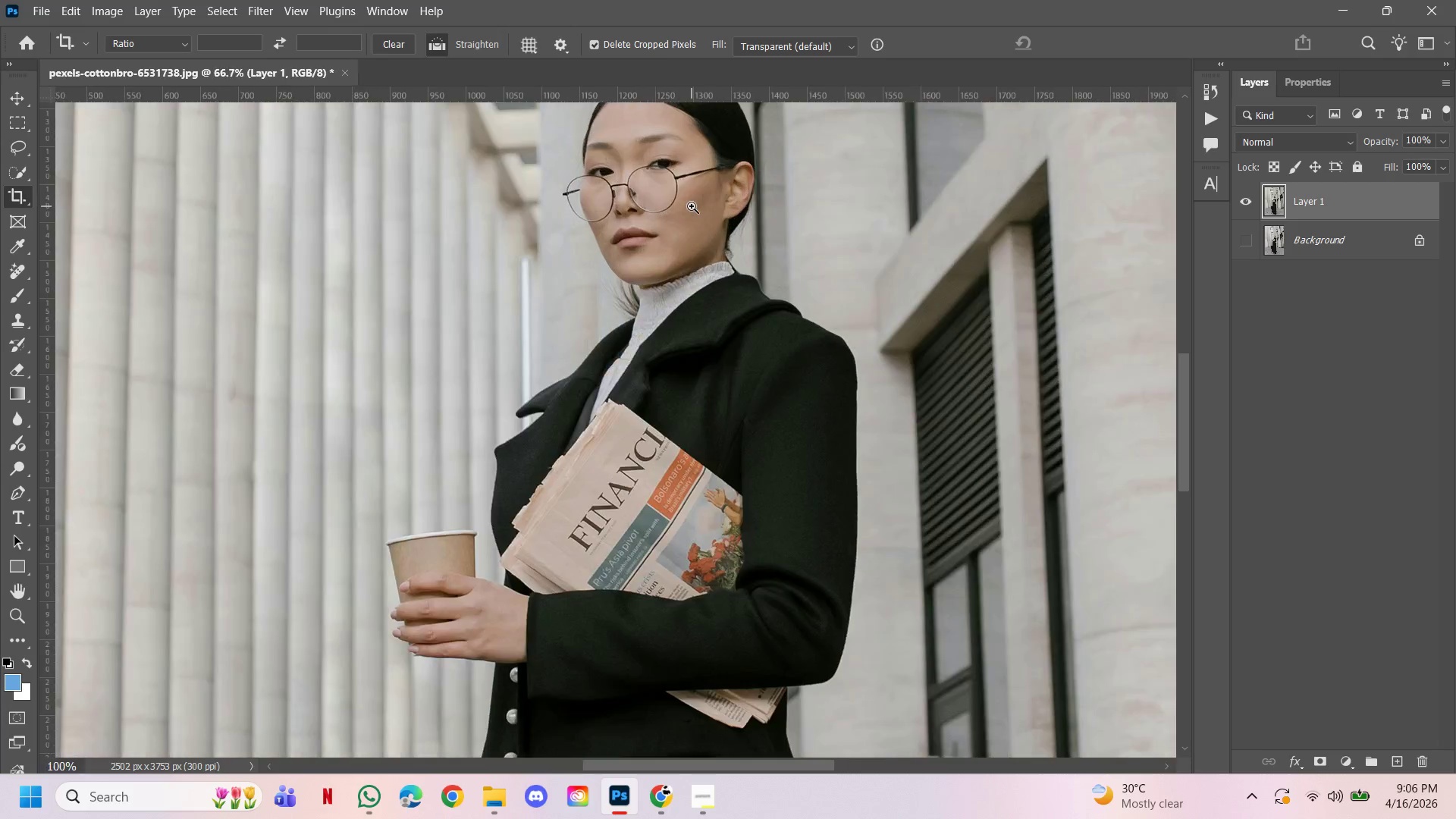 
left_click([620, 278])
 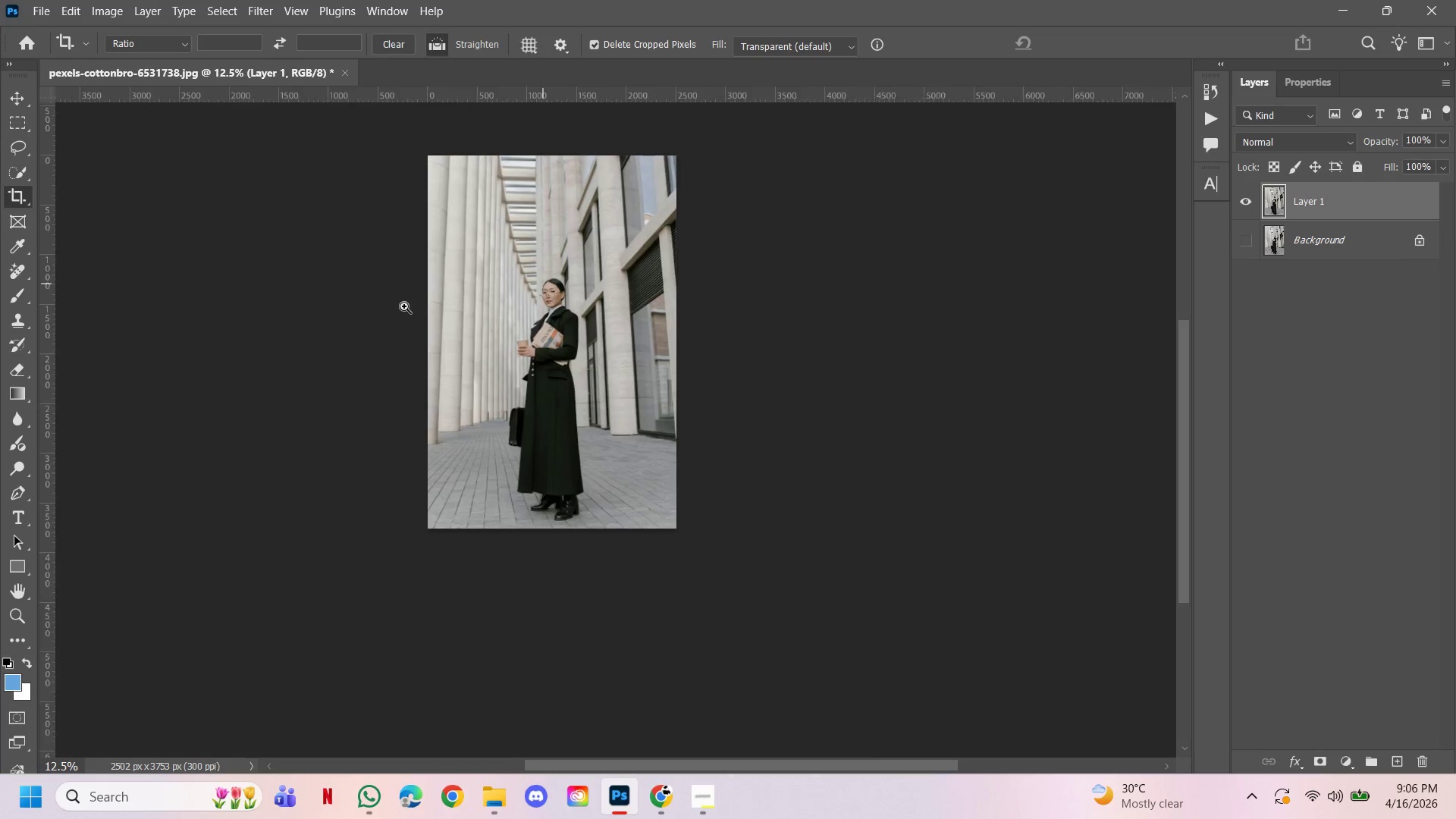 
left_click_drag(start_coordinate=[404, 308], to_coordinate=[405, 312])
 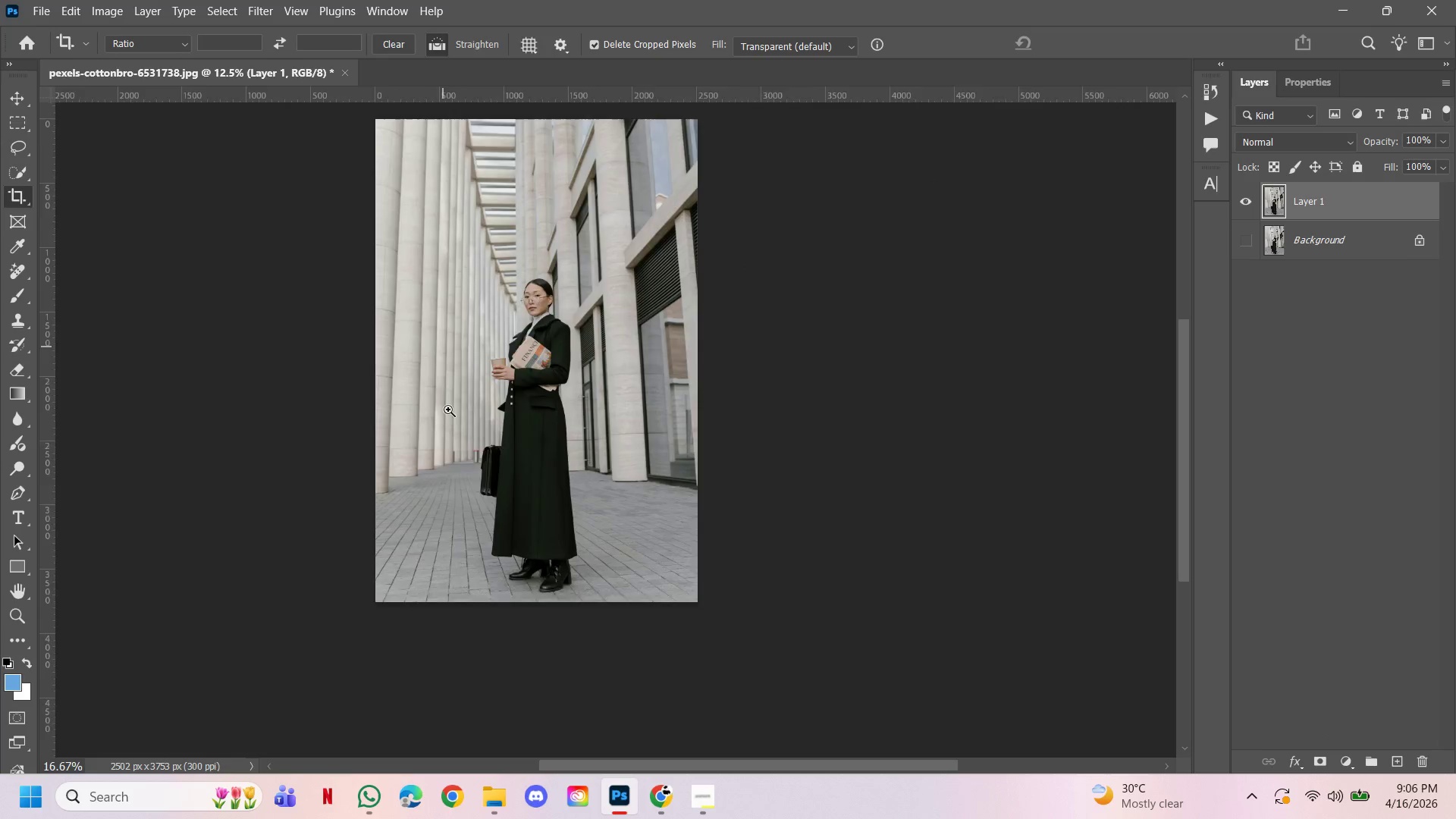 
left_click_drag(start_coordinate=[452, 420], to_coordinate=[456, 421])
 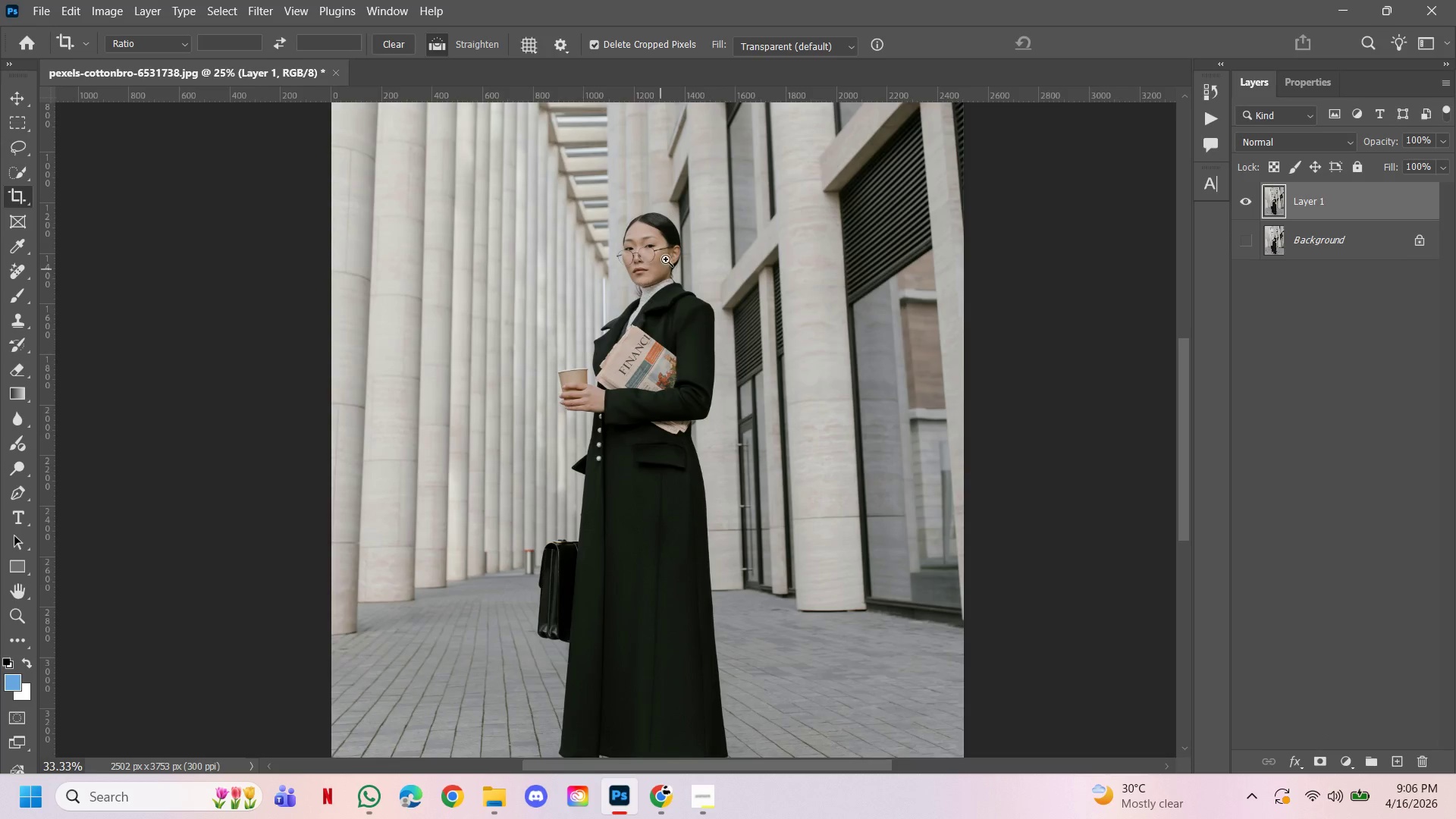 
triple_click([668, 253])
 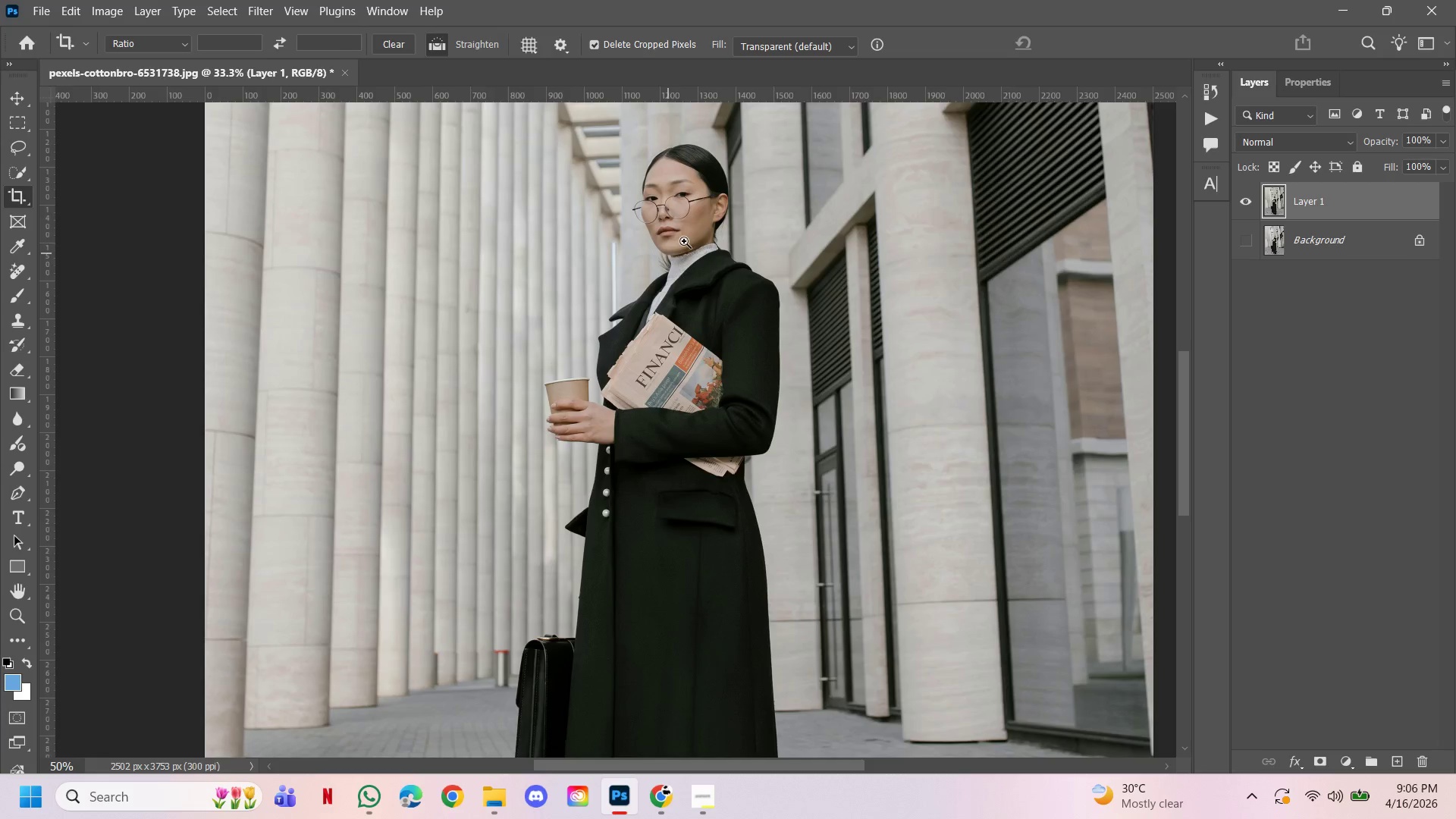 
hold_key(key=Space, duration=4.59)
 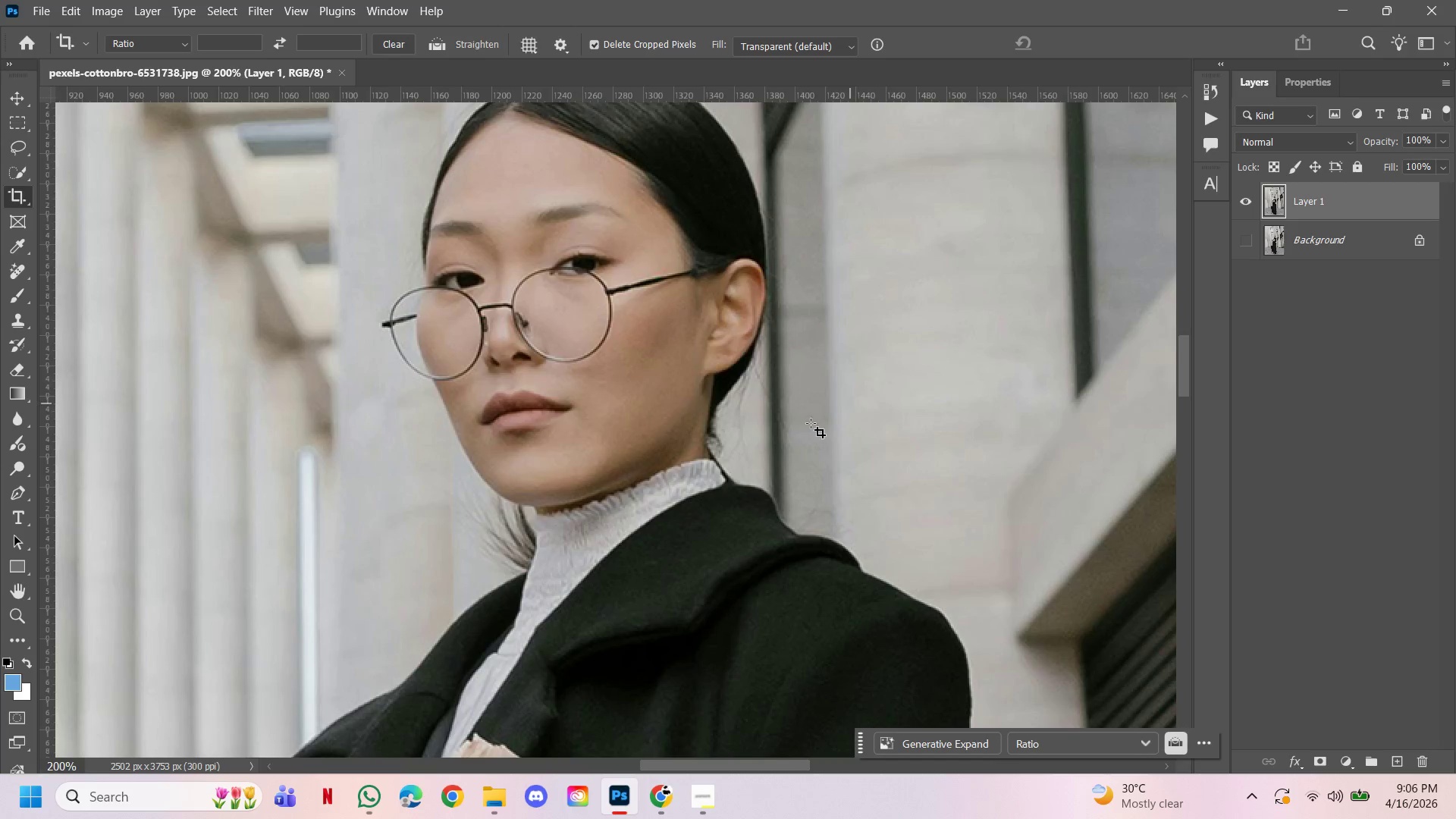 
triple_click([737, 199])
 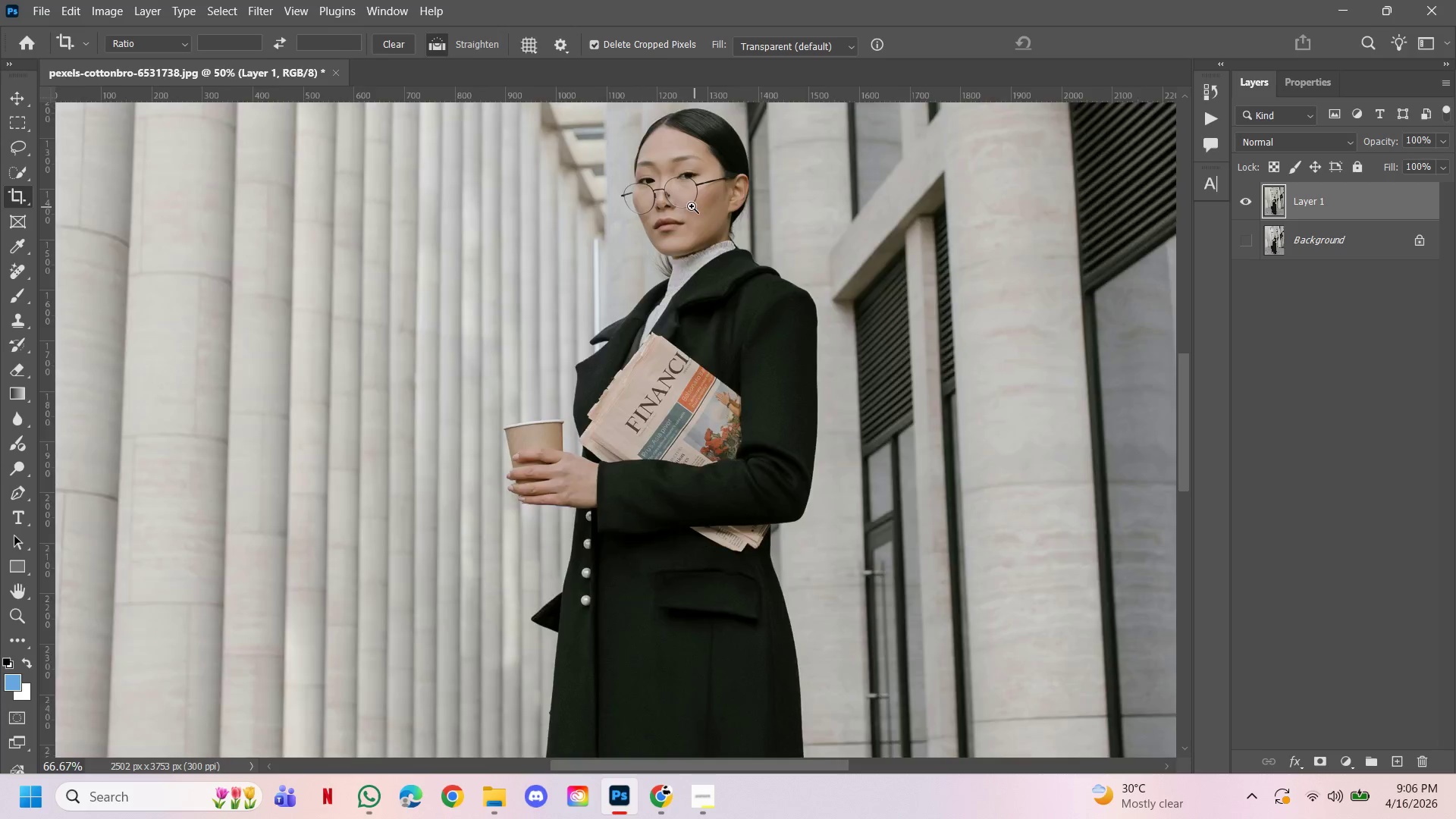 
triple_click([692, 206])
 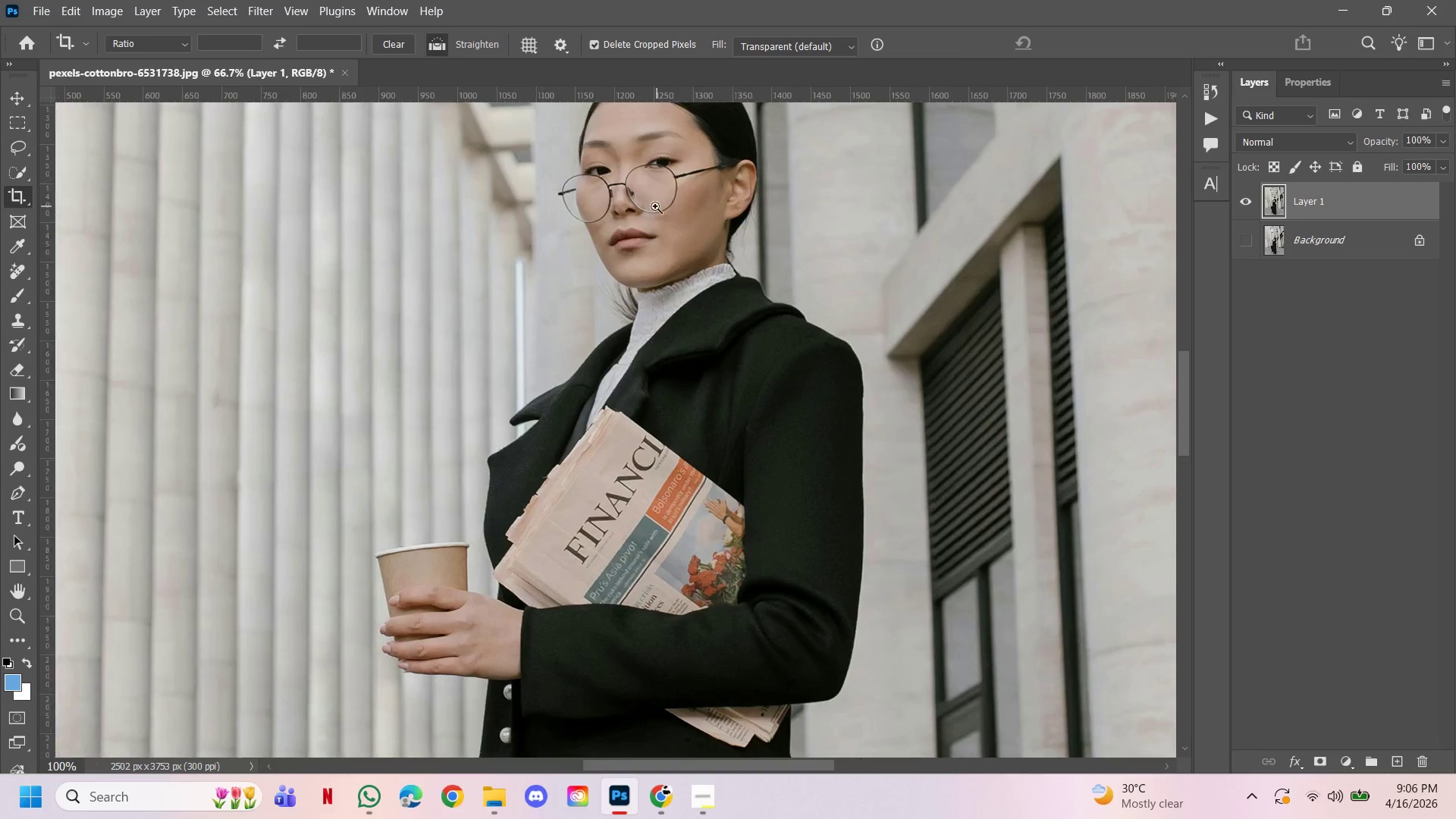 
triple_click([655, 206])
 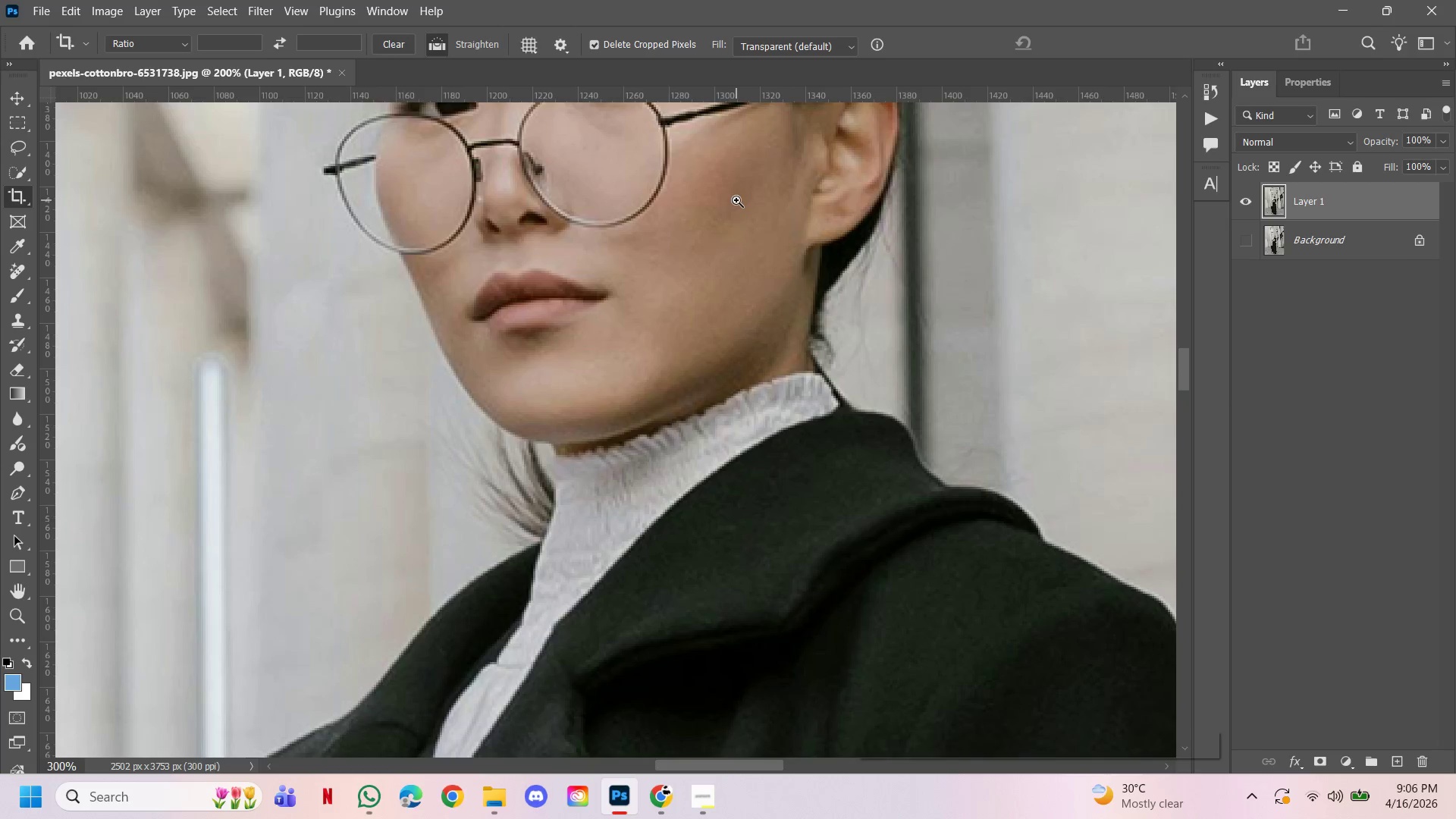 
hold_key(key=AltLeft, duration=1.3)
left_click([736, 201])
 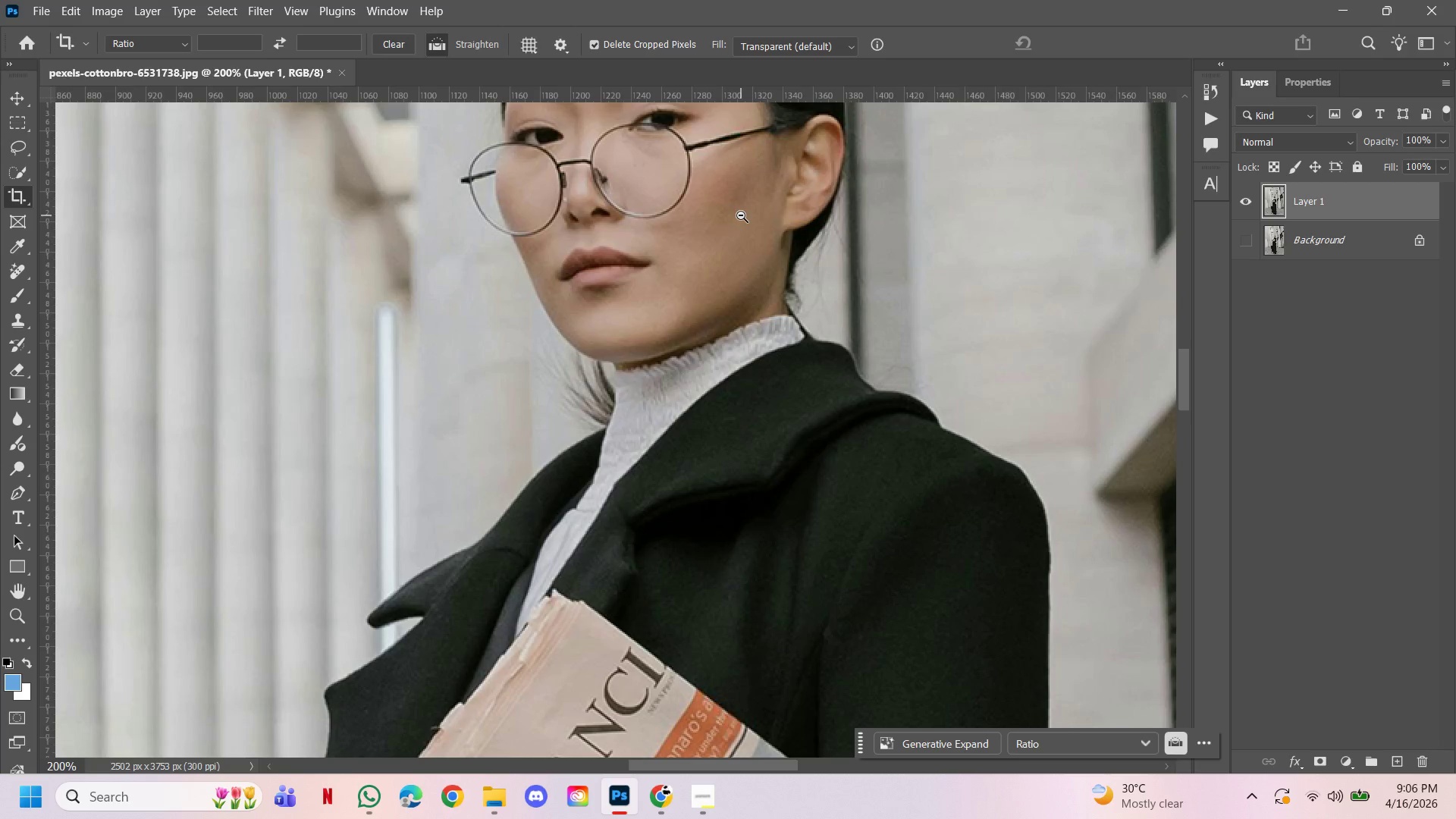 
left_click([741, 215])
 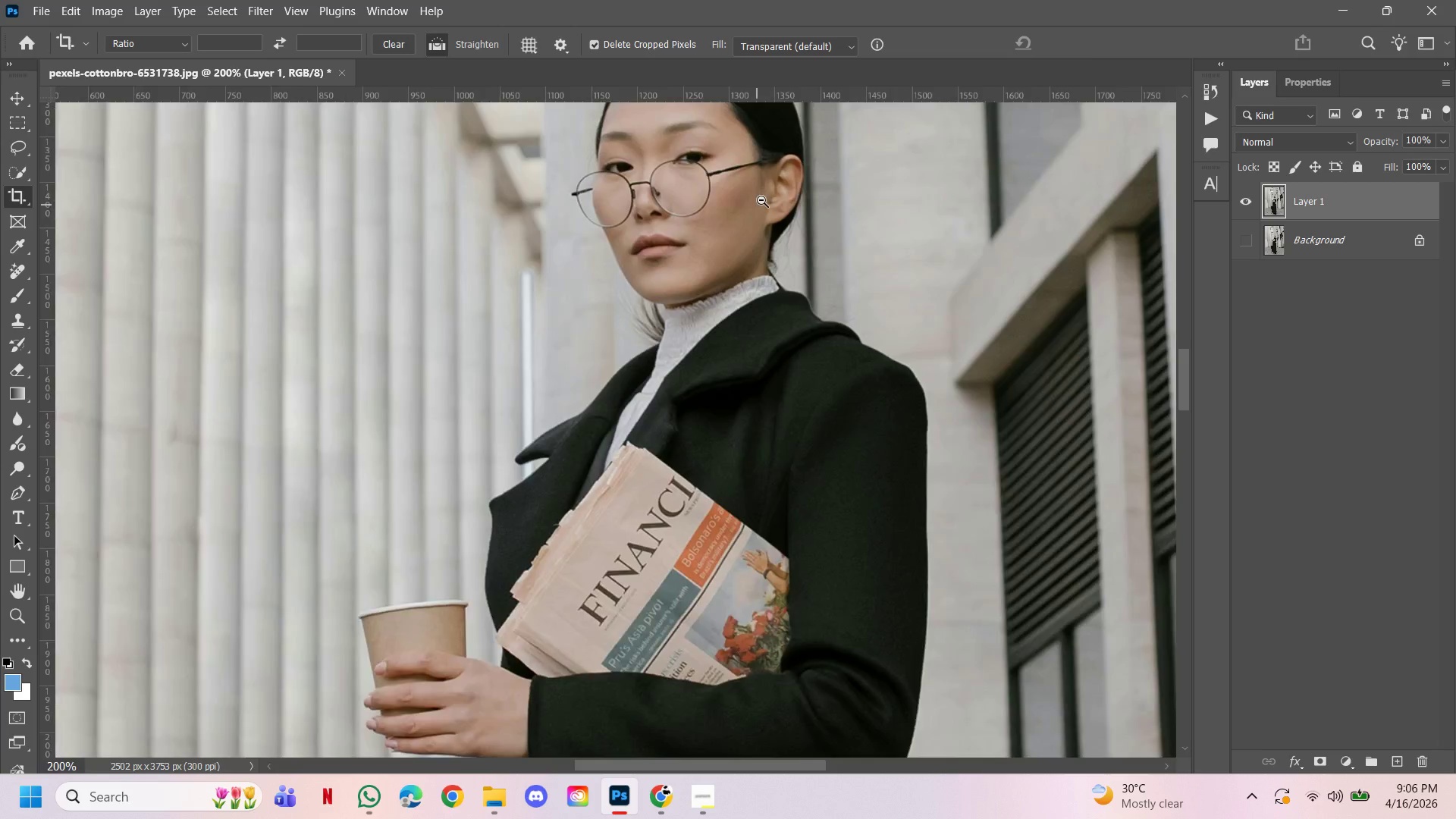 
left_click_drag(start_coordinate=[761, 200], to_coordinate=[747, 345])
 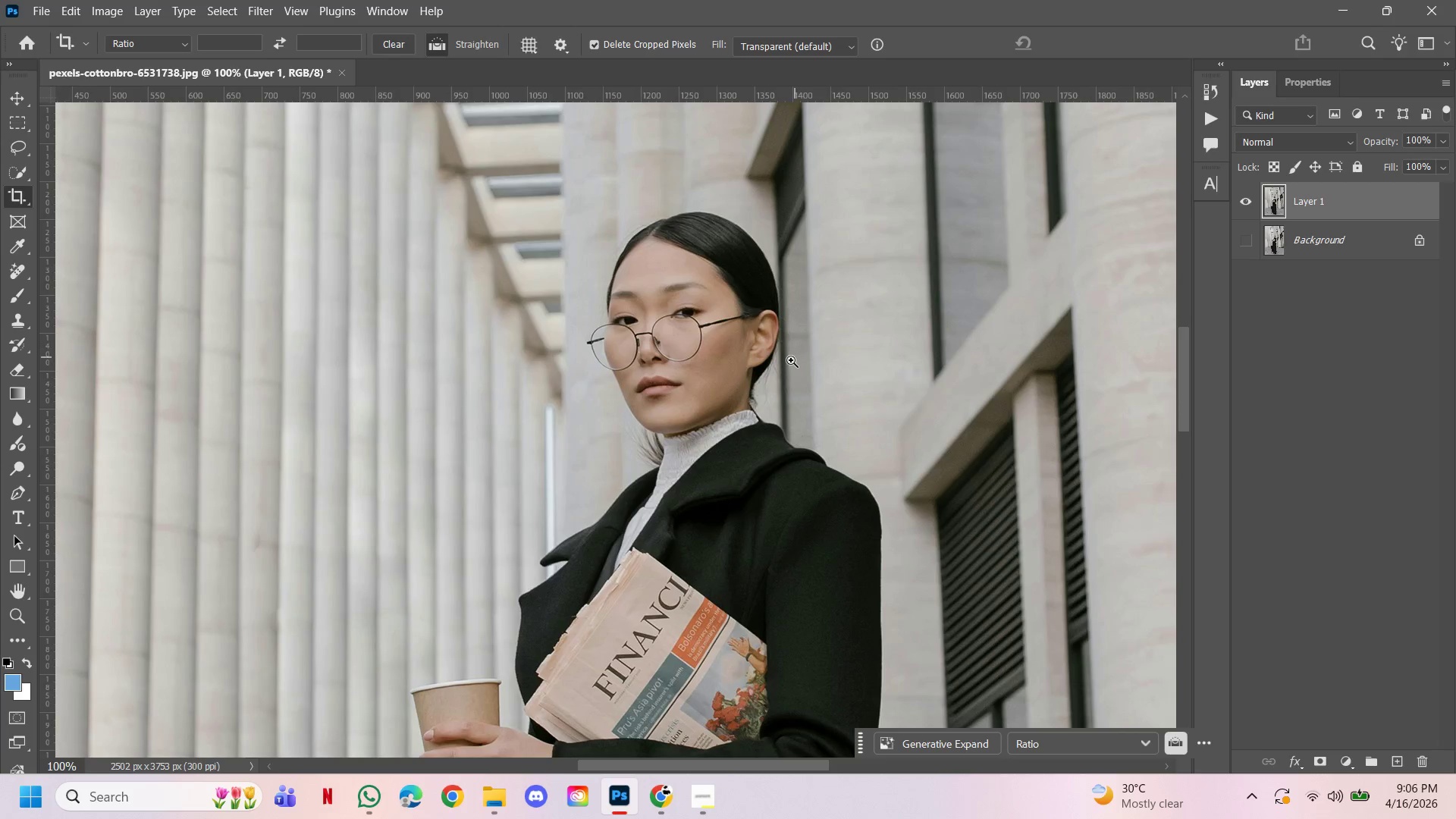 
hold_key(key=ControlLeft, duration=1.26)
 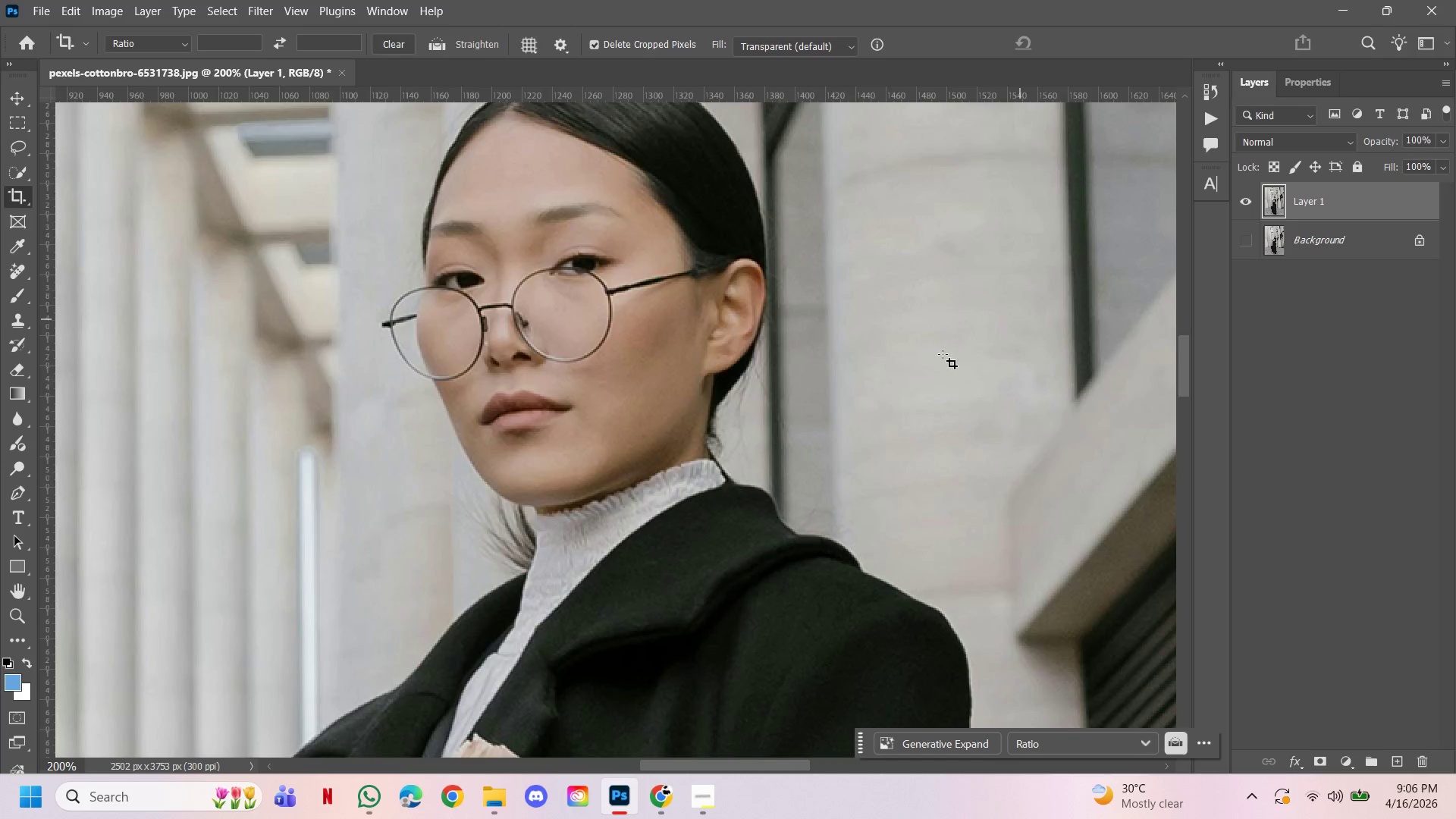 
hold_key(key=Space, duration=0.73)
 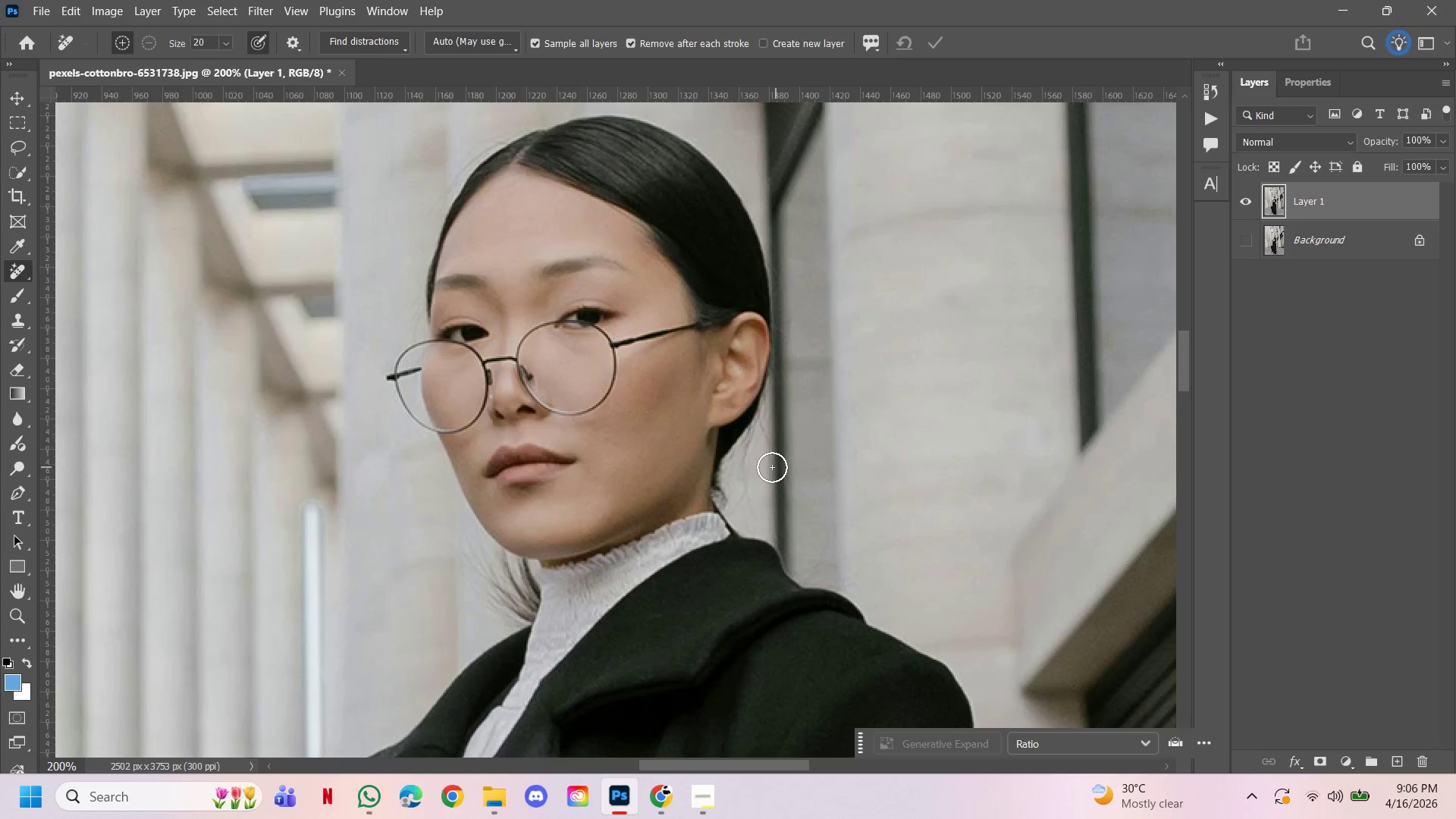 
left_click_drag(start_coordinate=[775, 414], to_coordinate=[780, 467])
 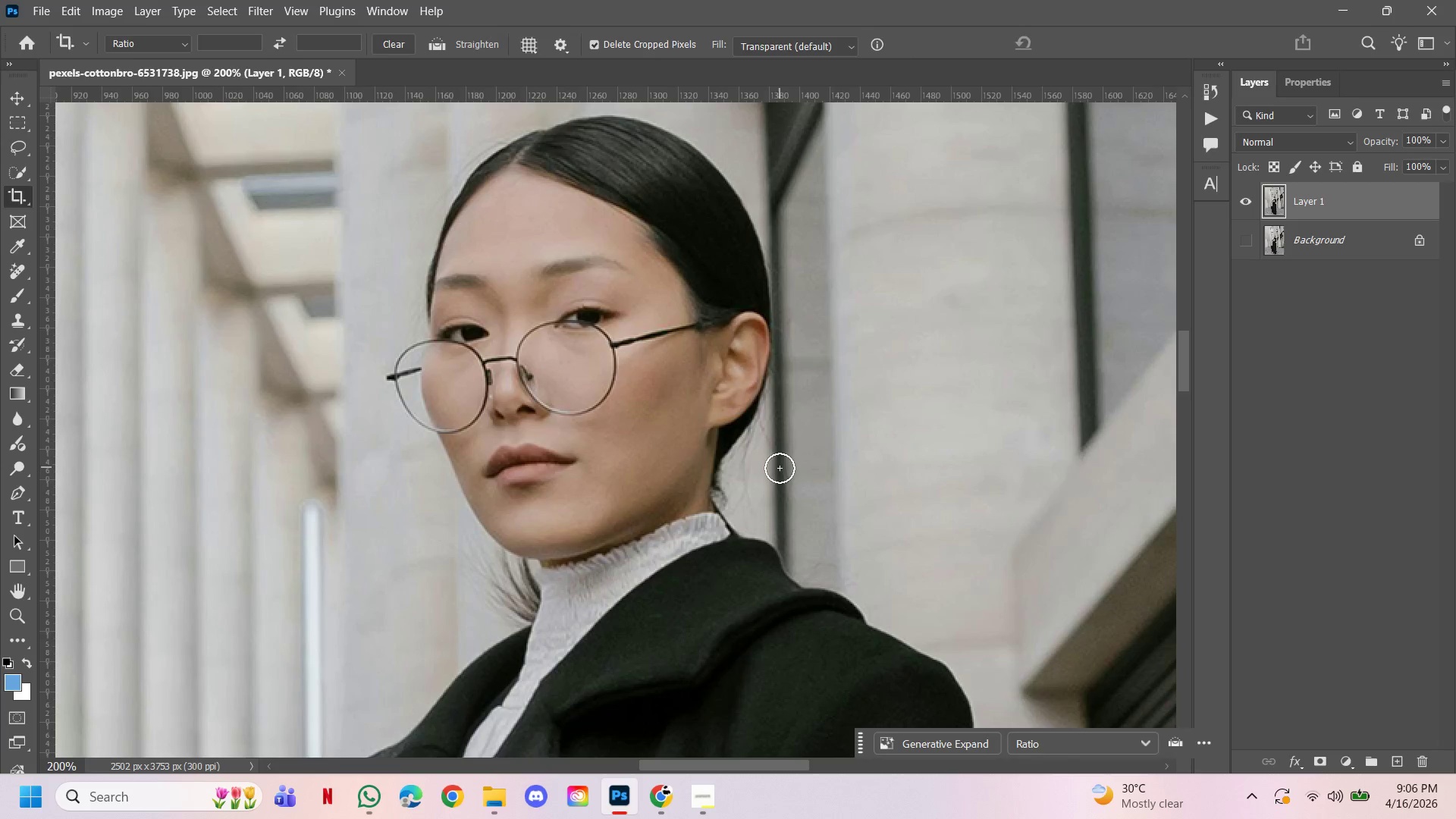 
key(J)
 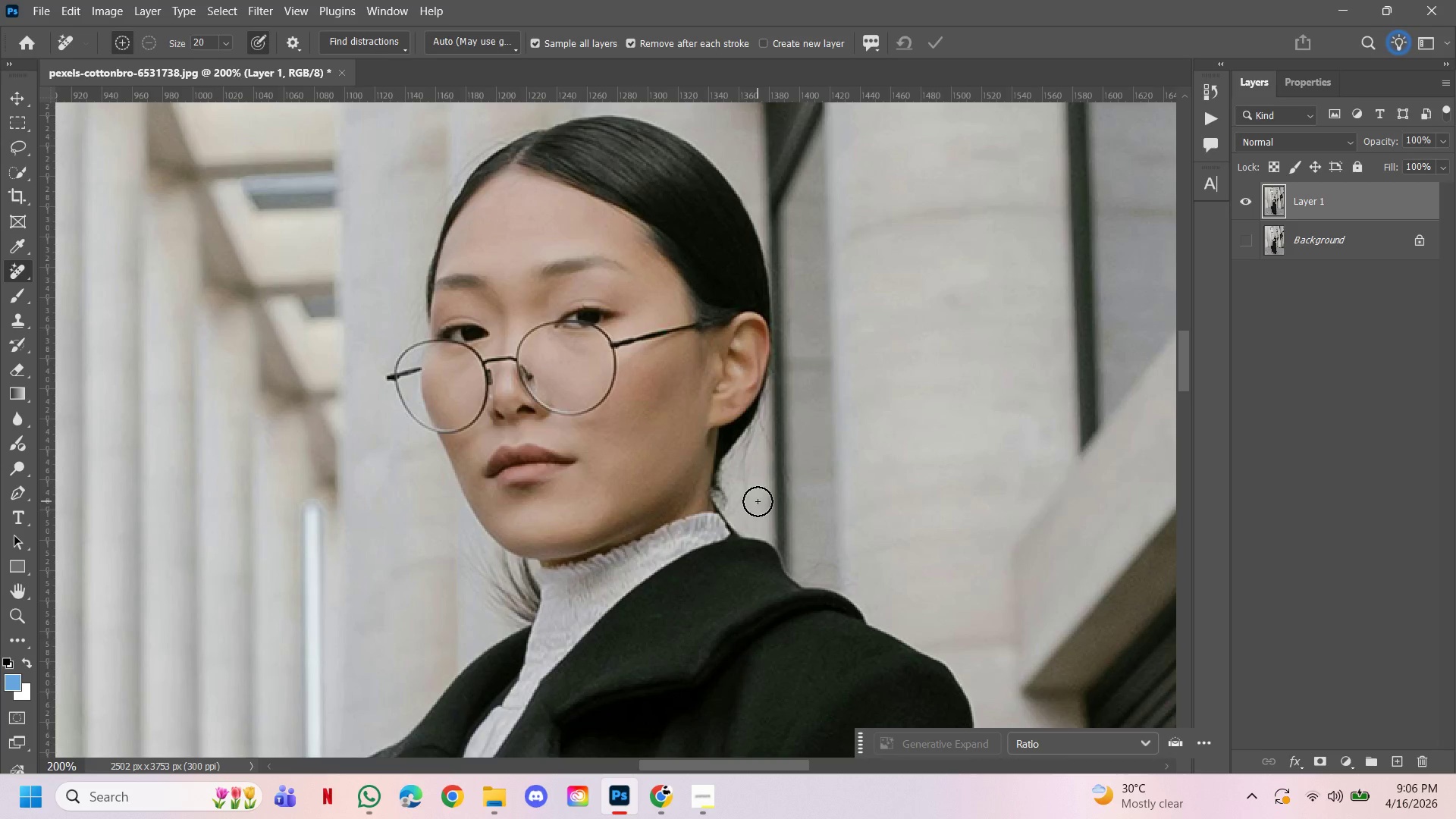 
left_click_drag(start_coordinate=[753, 507], to_coordinate=[755, 500])
 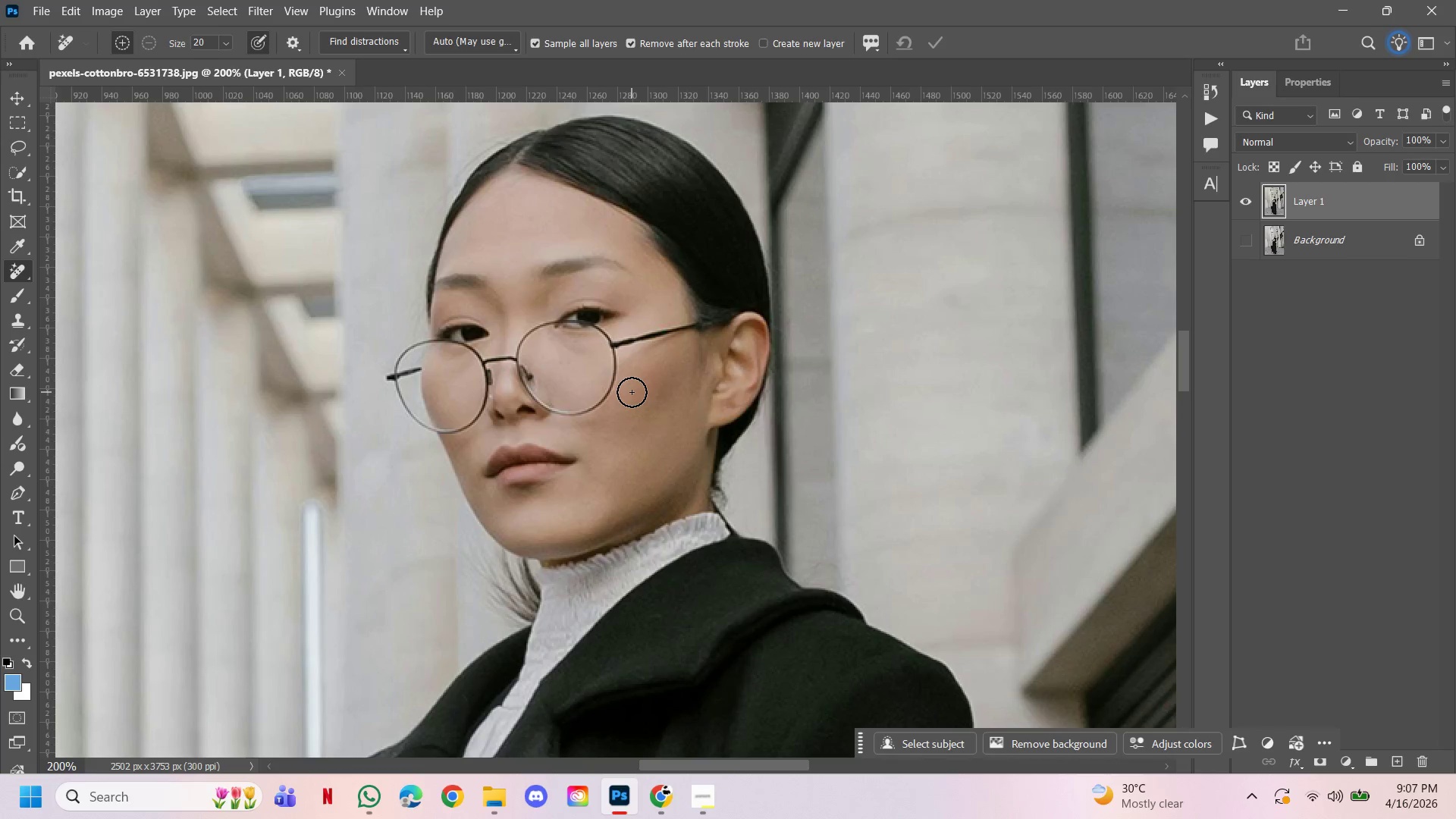 
wait(75.5)
 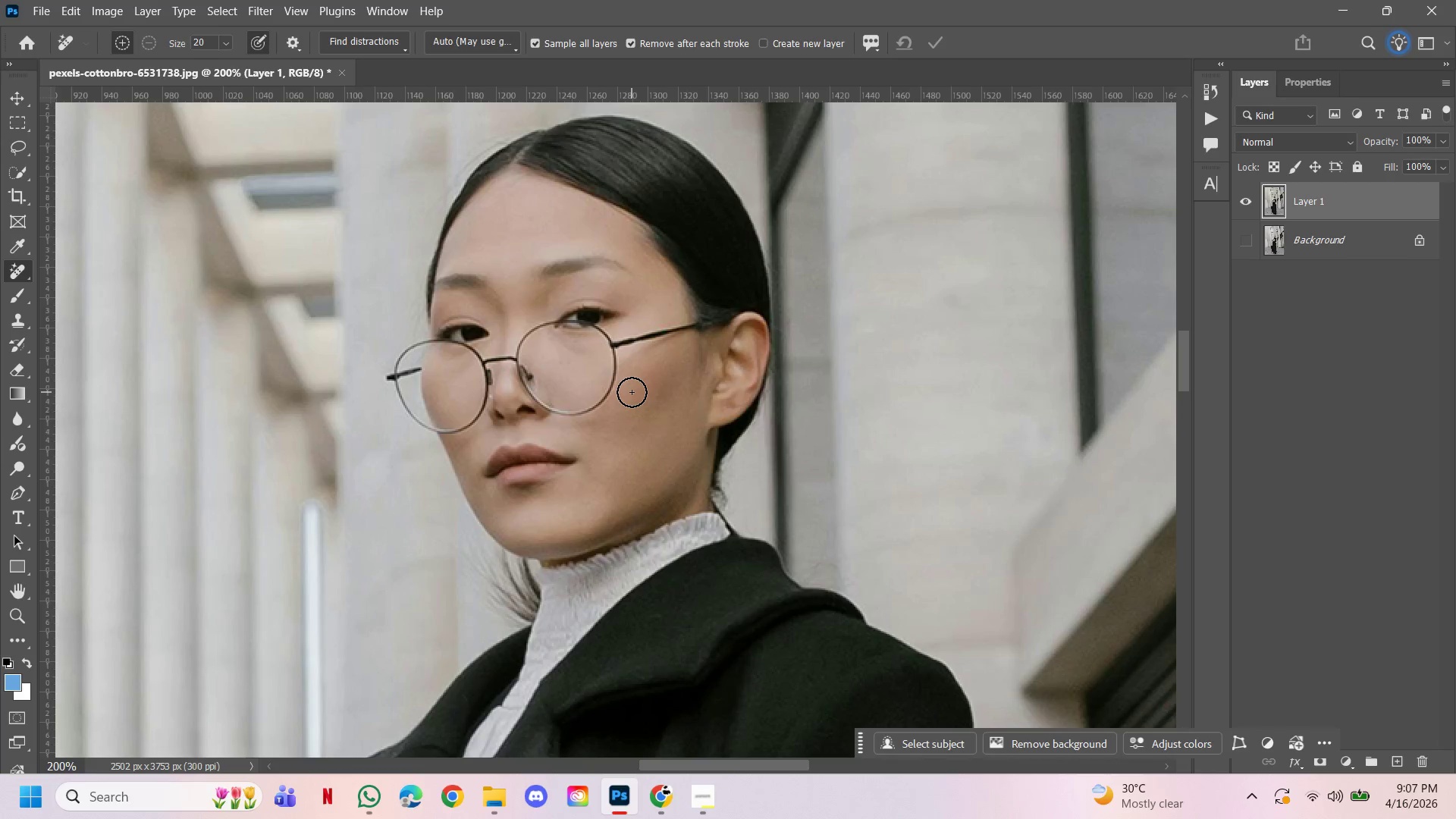 
scroll: coordinate [350, 502], scroll_direction: up, amount: 1.0
 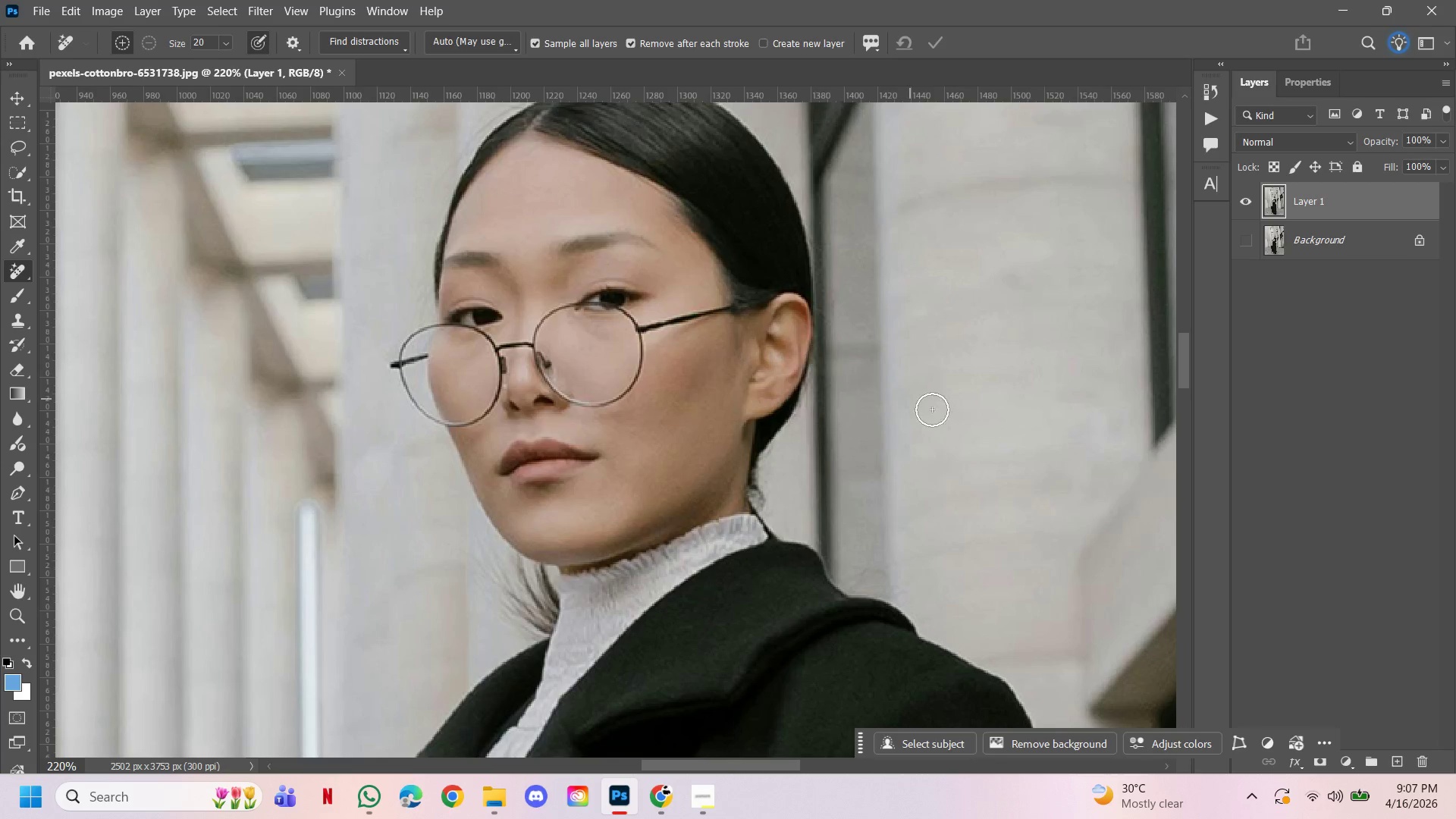 
left_click_drag(start_coordinate=[867, 560], to_coordinate=[899, 571])
 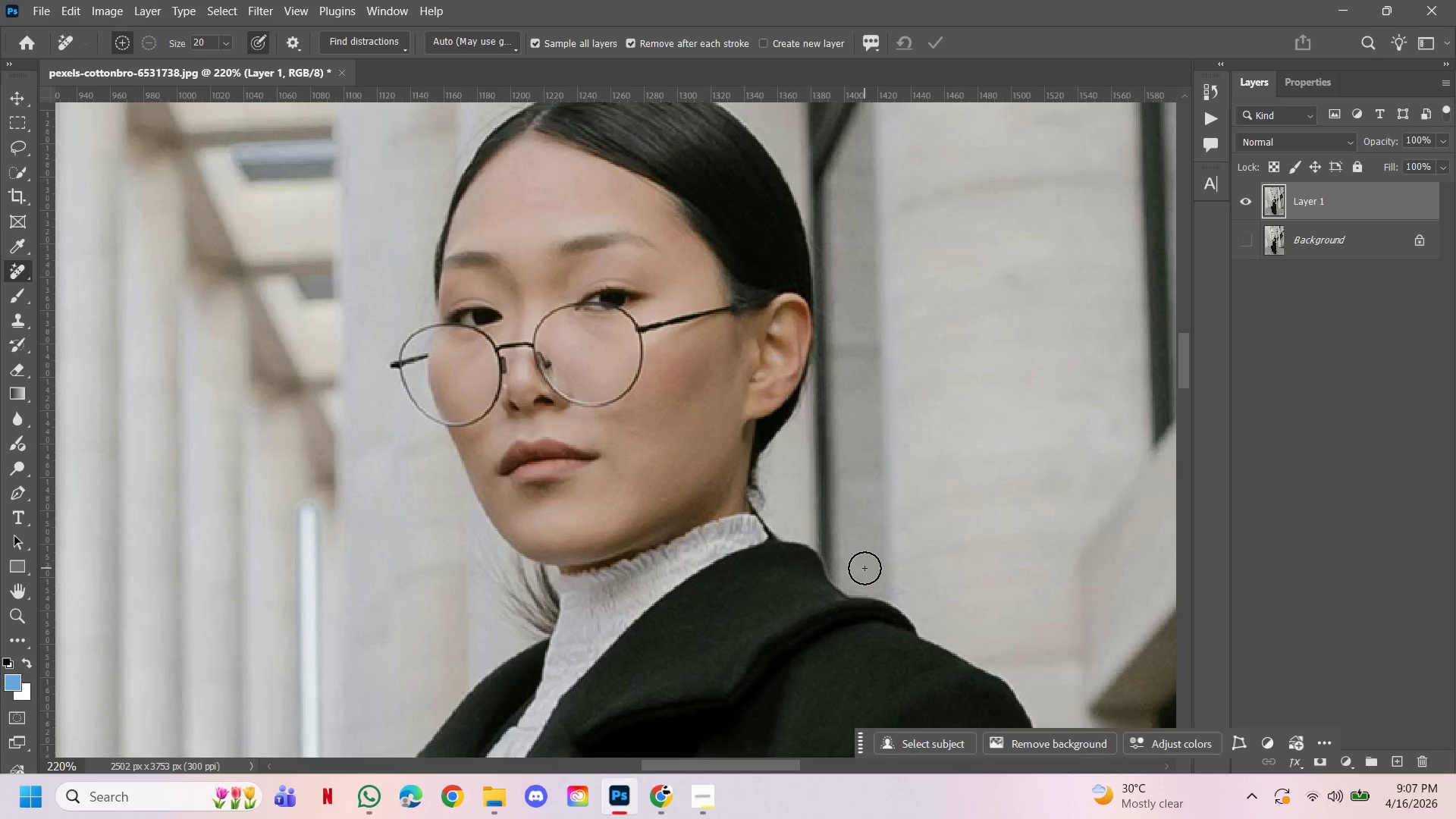 
left_click_drag(start_coordinate=[858, 573], to_coordinate=[939, 551])
 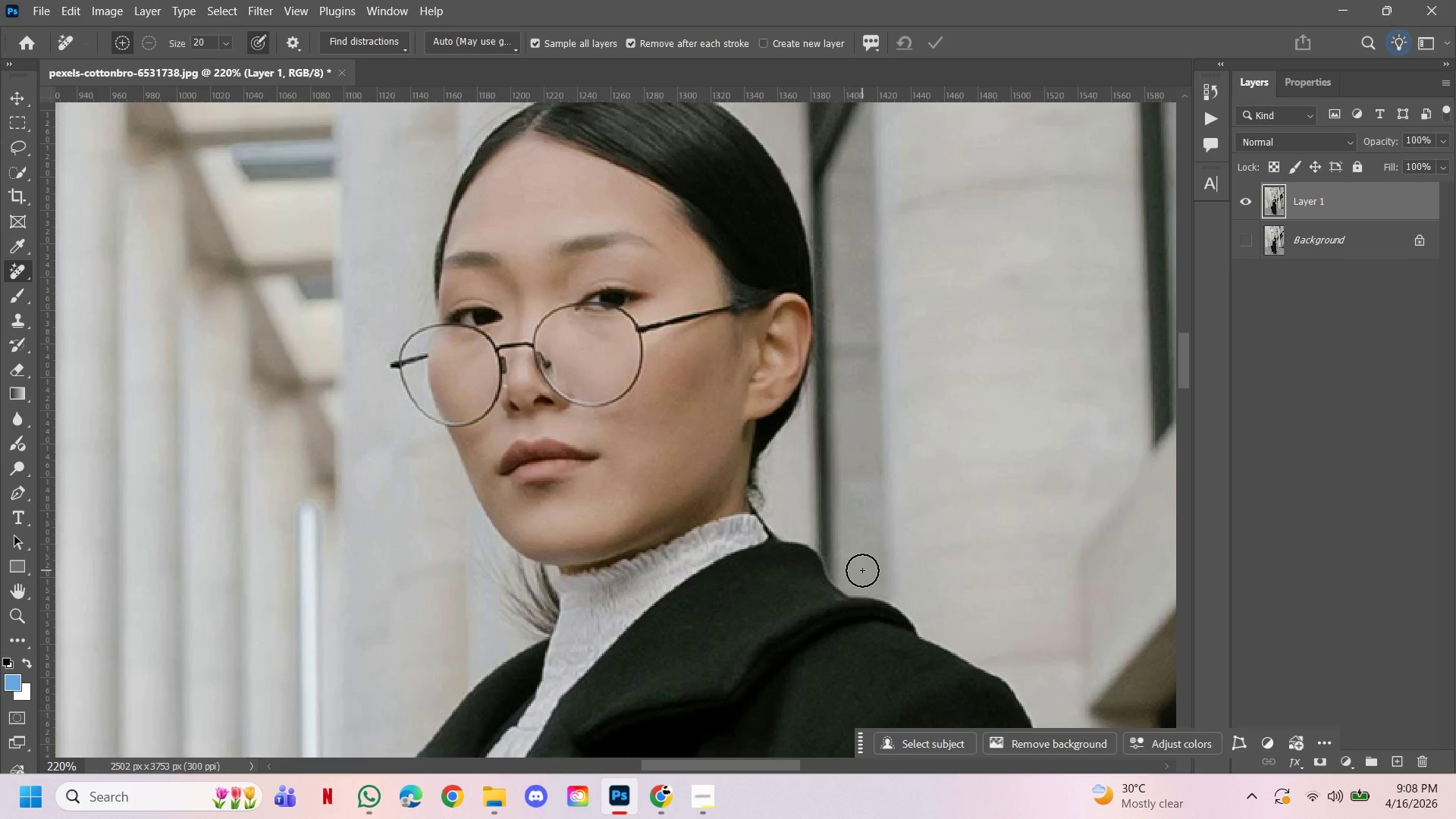 
wait(6.31)
 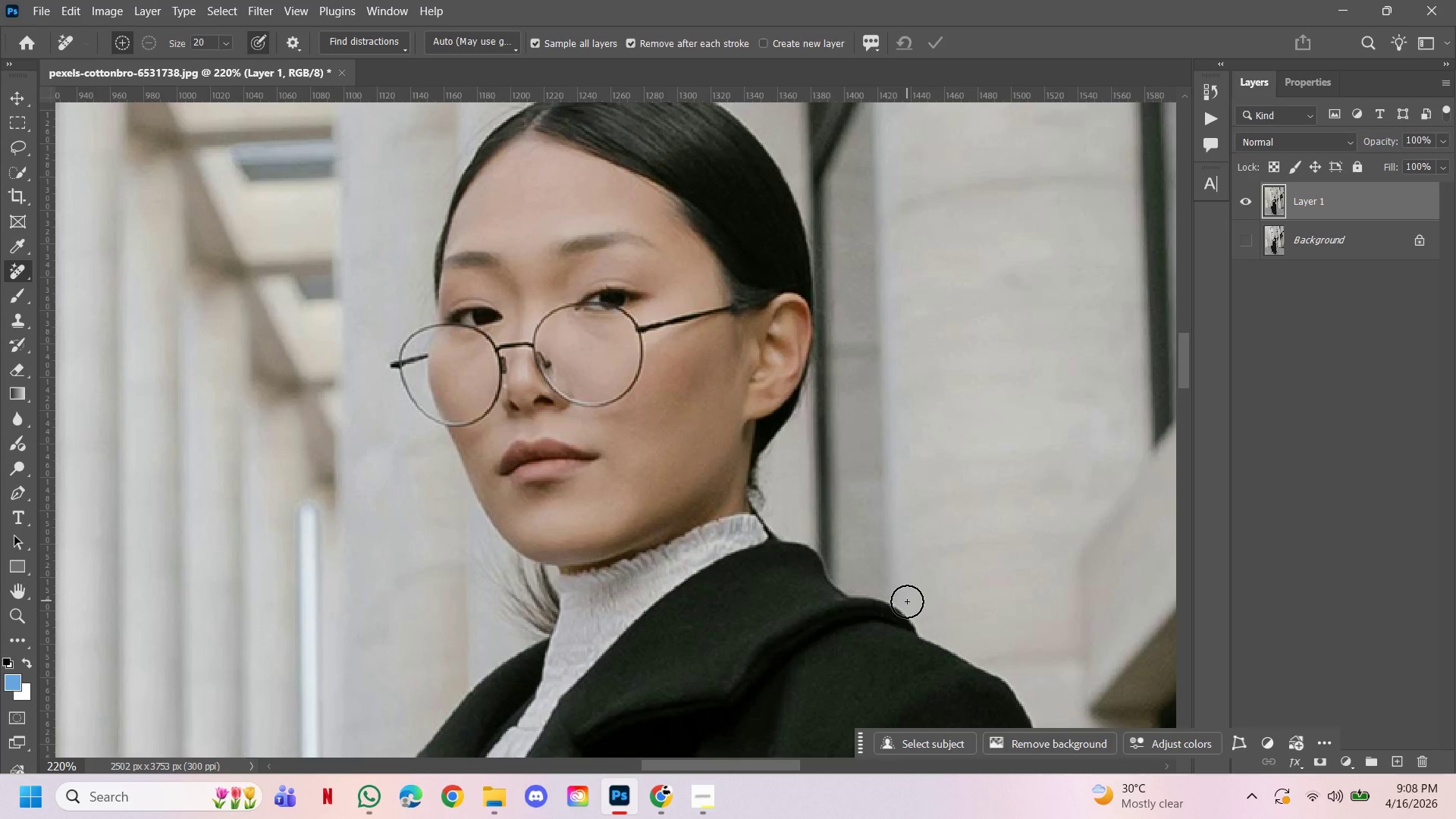 
left_click_drag(start_coordinate=[815, 400], to_coordinate=[814, 416])
 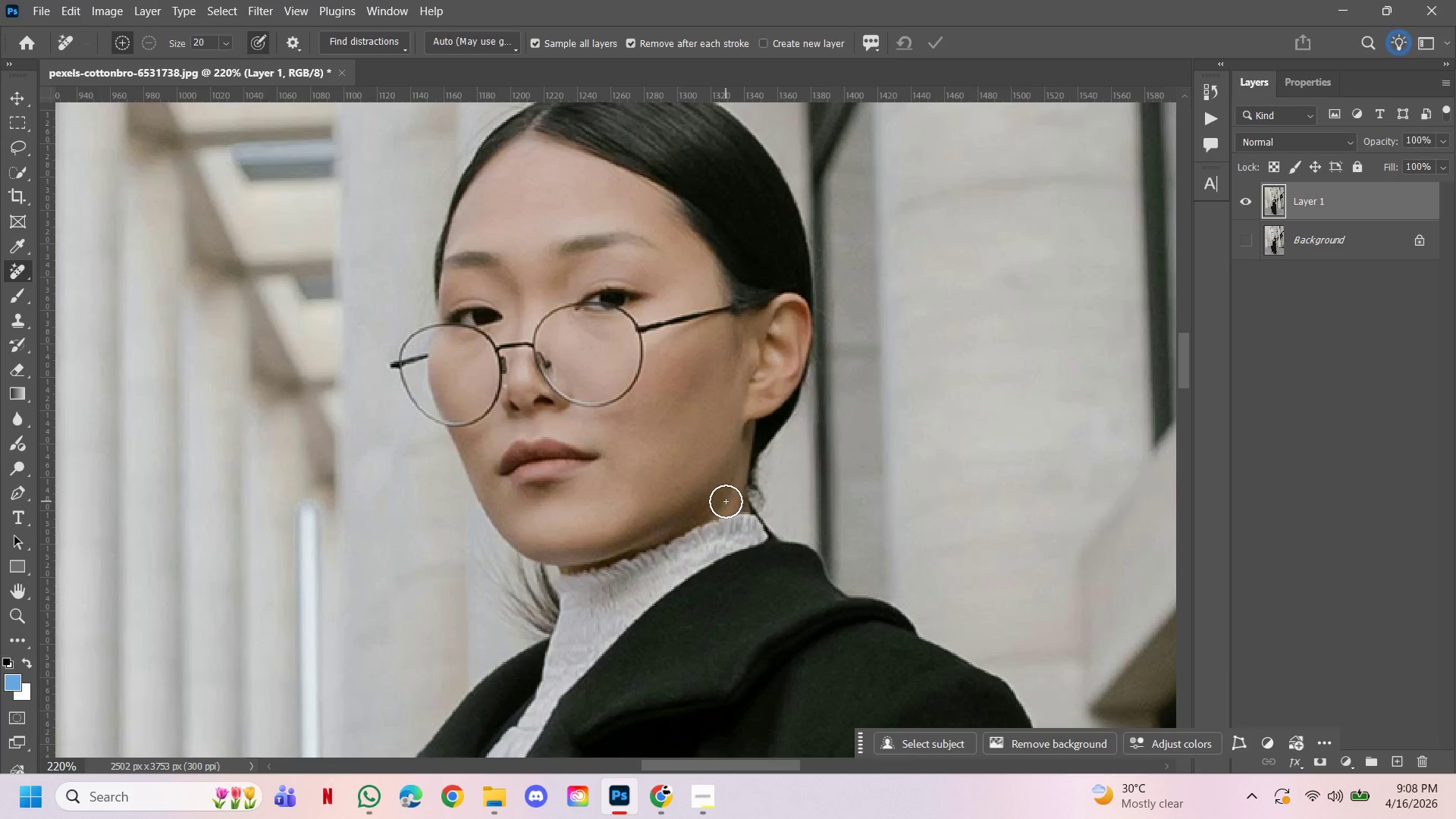 
wait(17.11)
 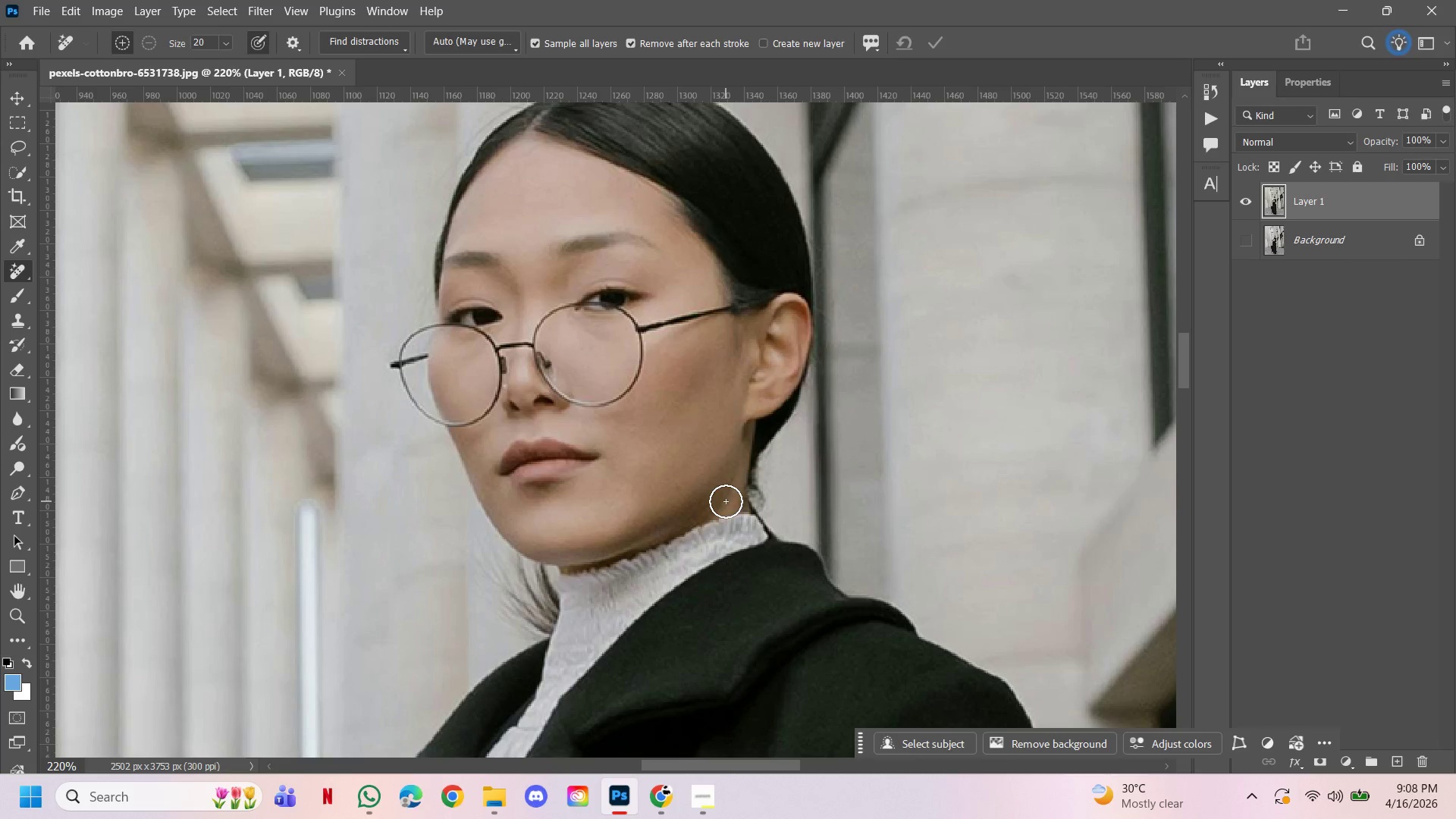 
hold_key(key=Space, duration=5.24)
 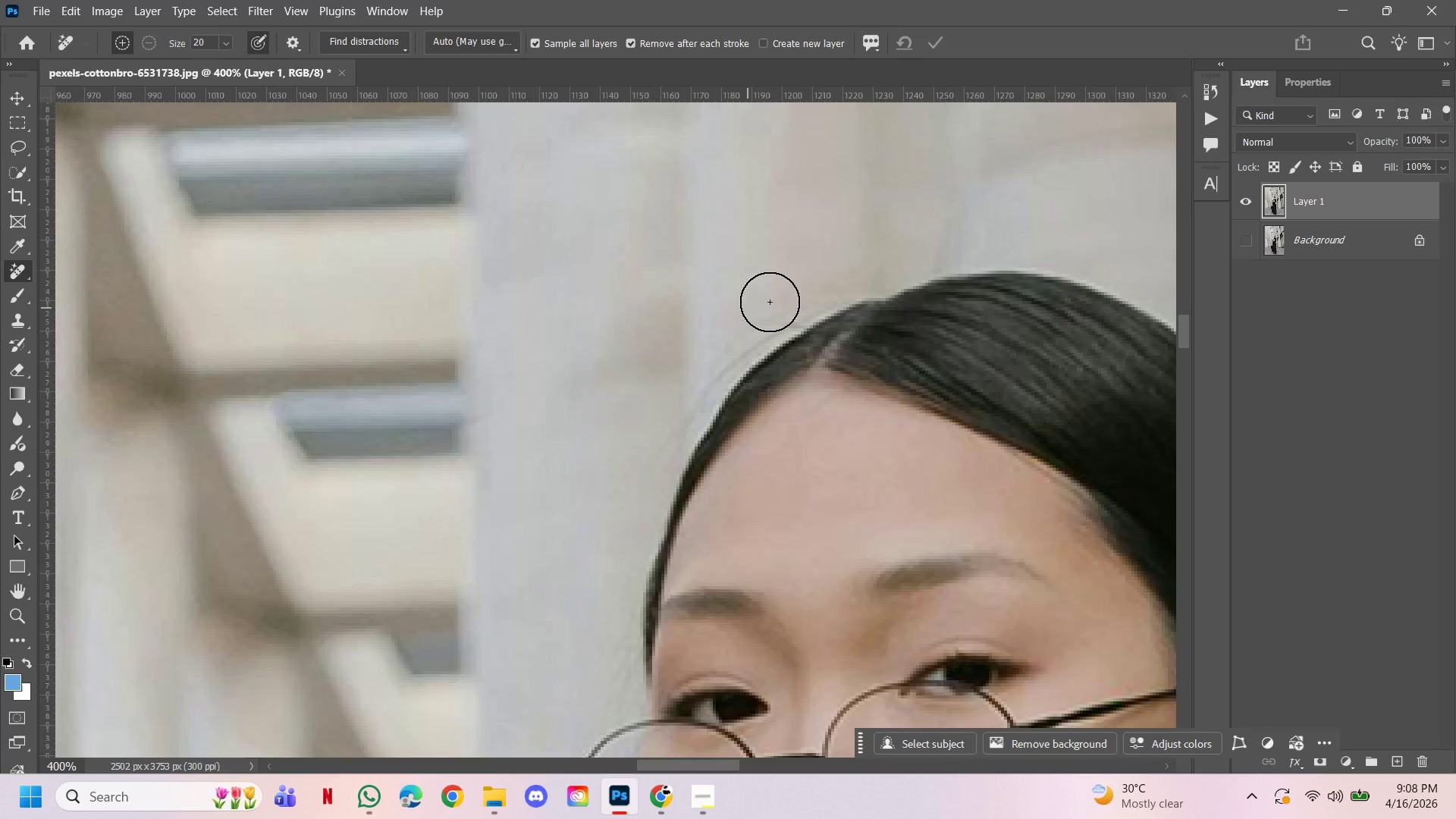 
hold_key(key=ControlLeft, duration=2.39)
left_click([481, 329])
 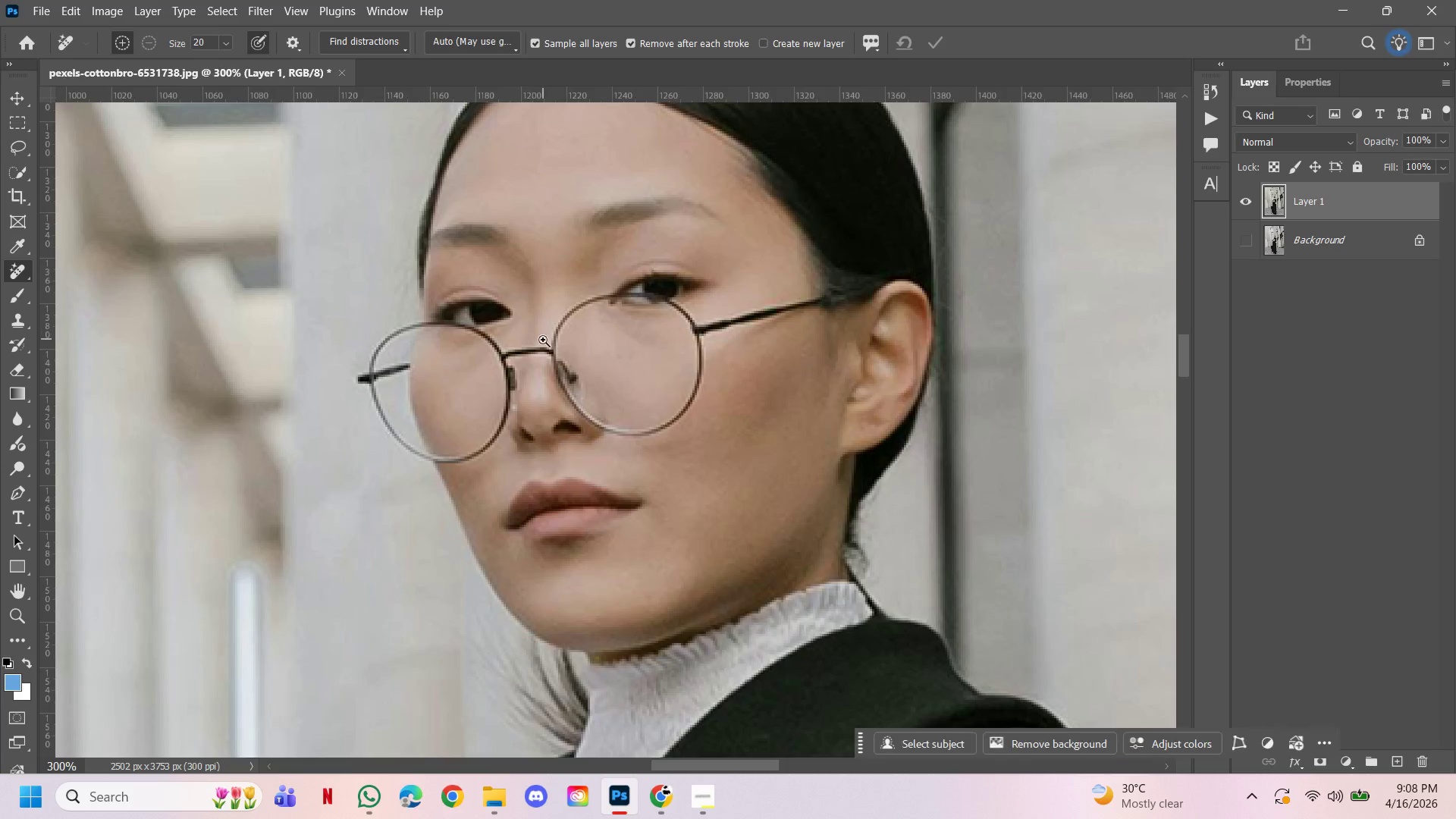 
hold_key(key=AltLeft, duration=1.47)
left_click([547, 342])
 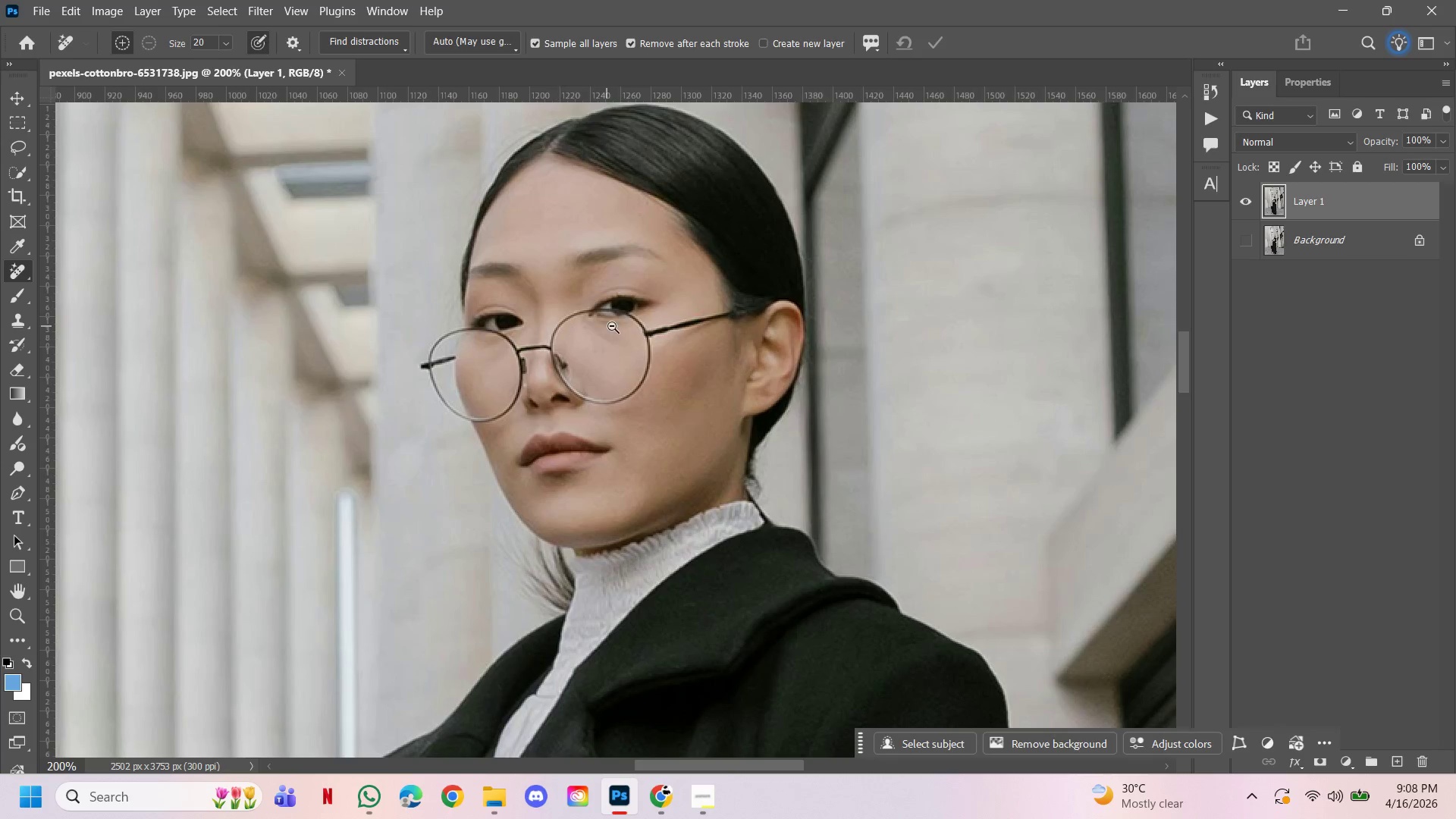 
left_click_drag(start_coordinate=[613, 326], to_coordinate=[751, 502])
 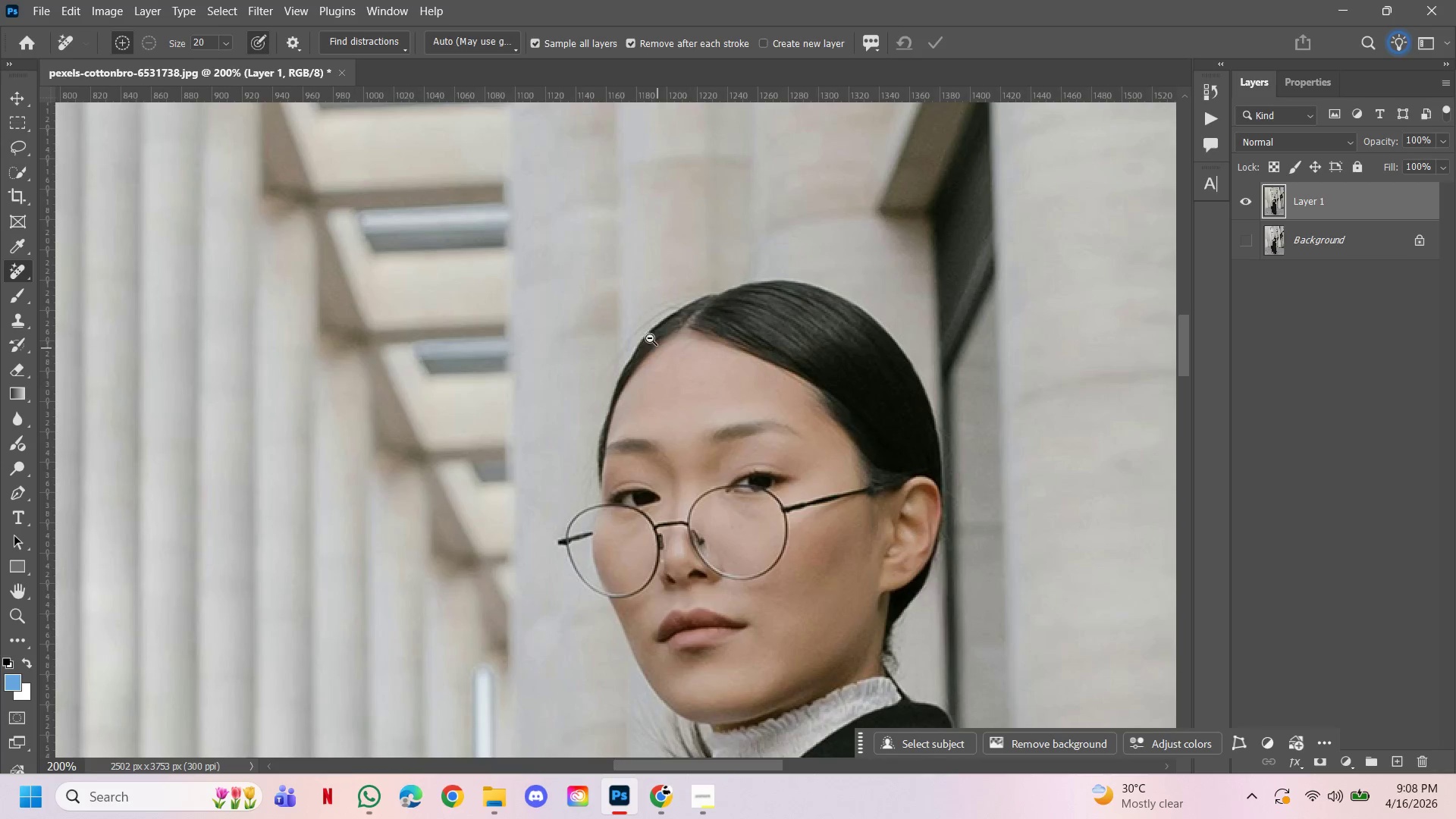 
hold_key(key=ControlLeft, duration=2.08)
hold_key(key=AltLeft, duration=1.14)
left_click([615, 318])
 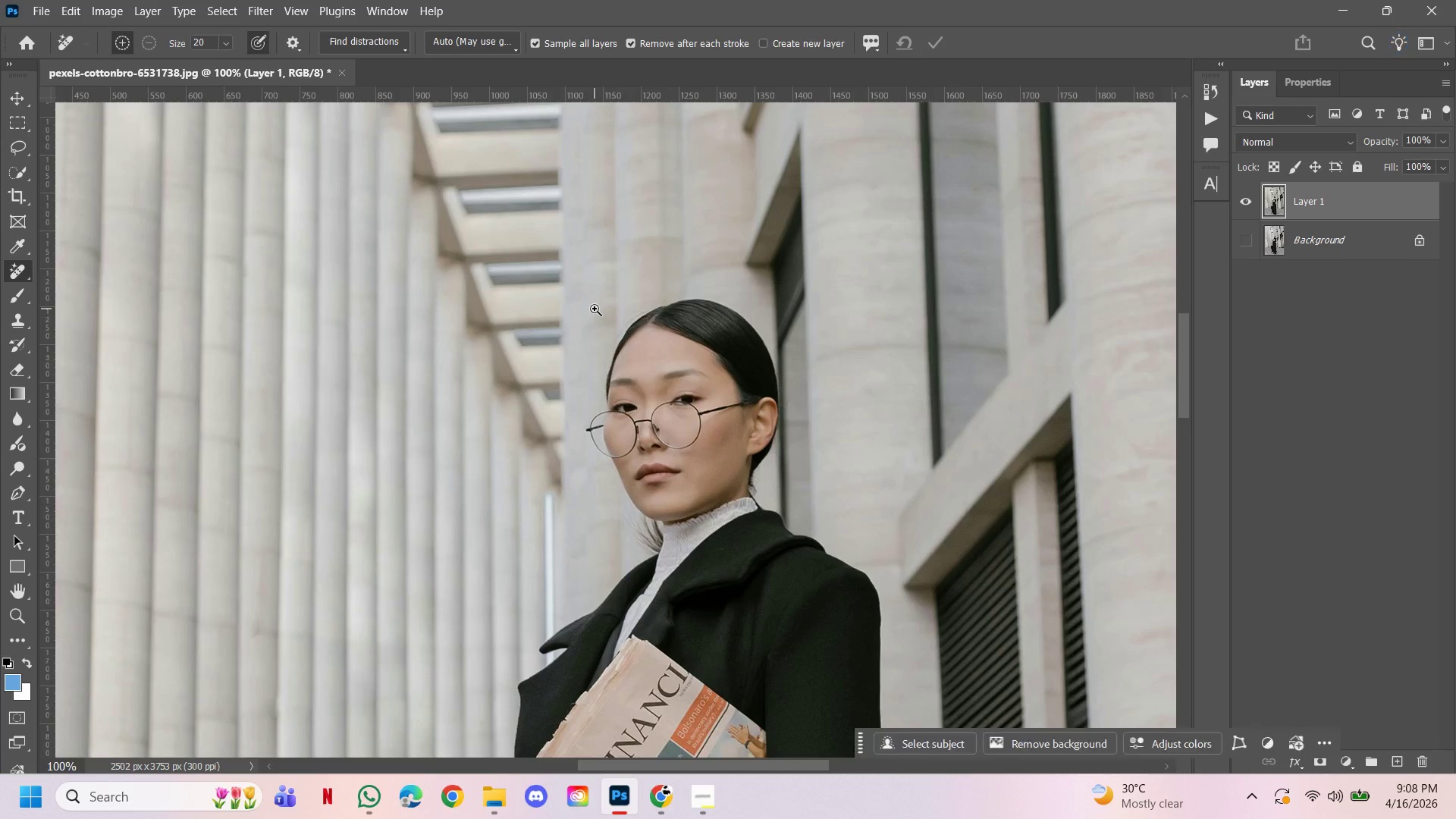 
double_click([593, 308])
 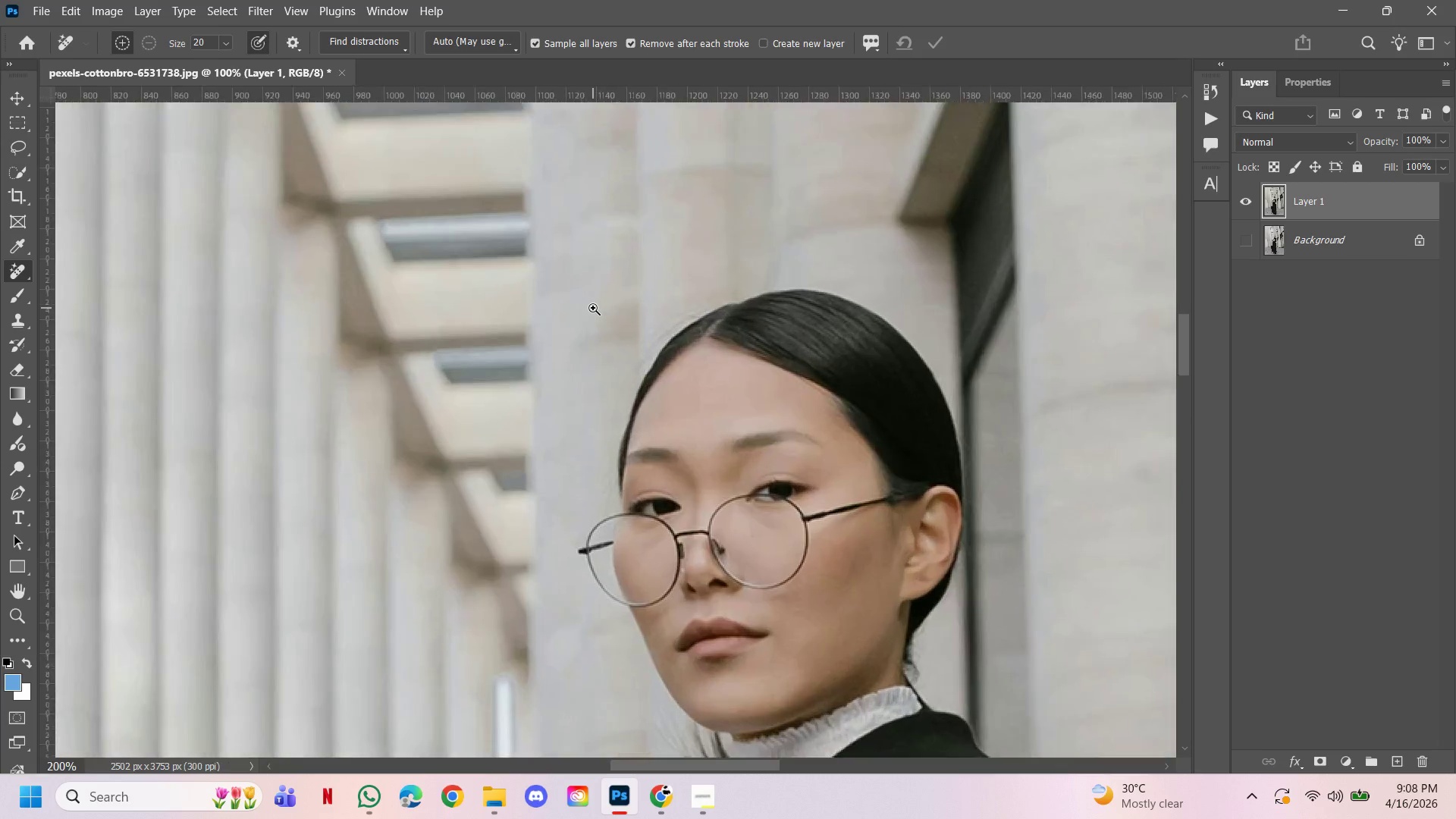 
triple_click([593, 308])
 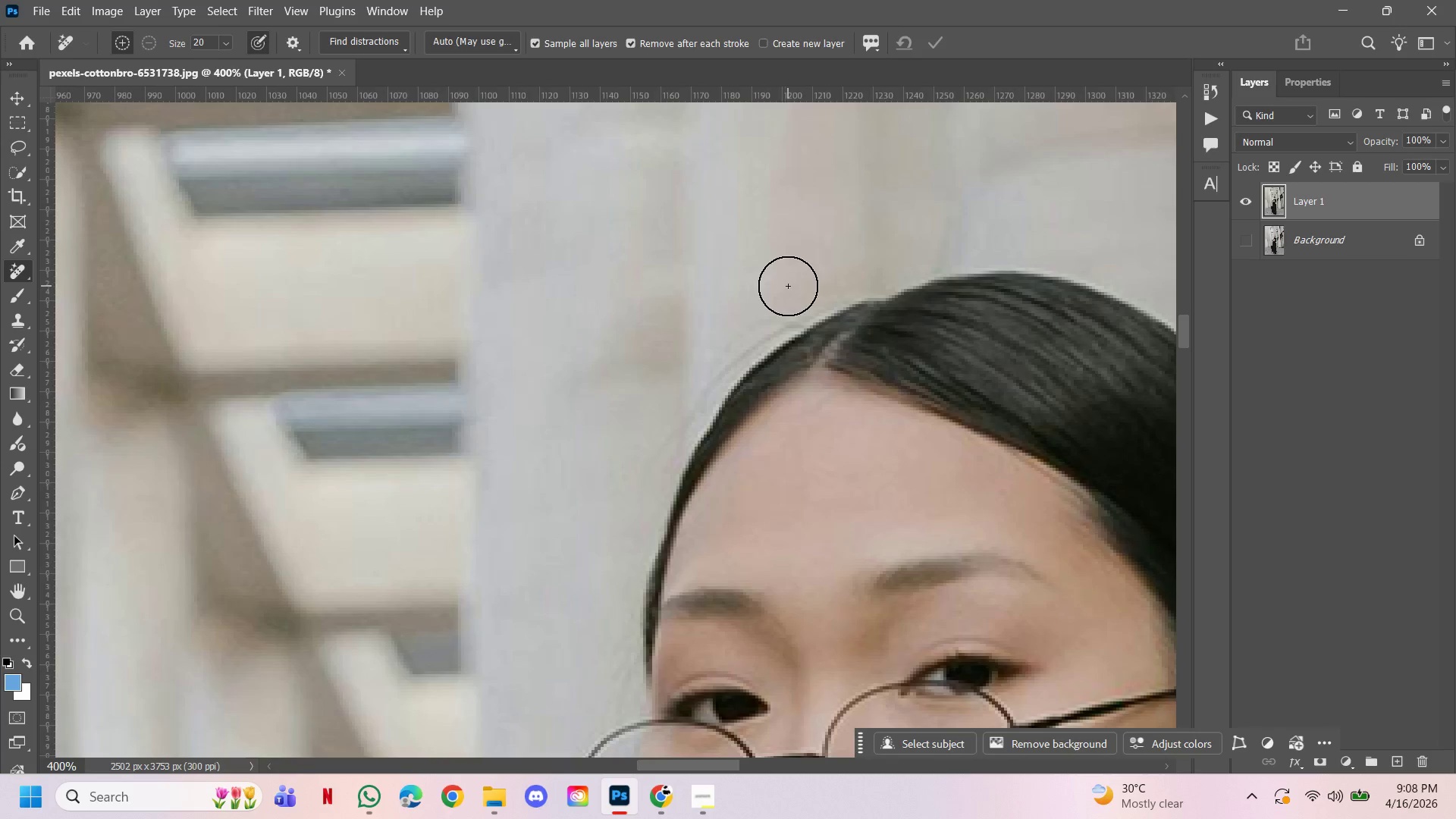 
left_click_drag(start_coordinate=[798, 293], to_coordinate=[603, 623])
 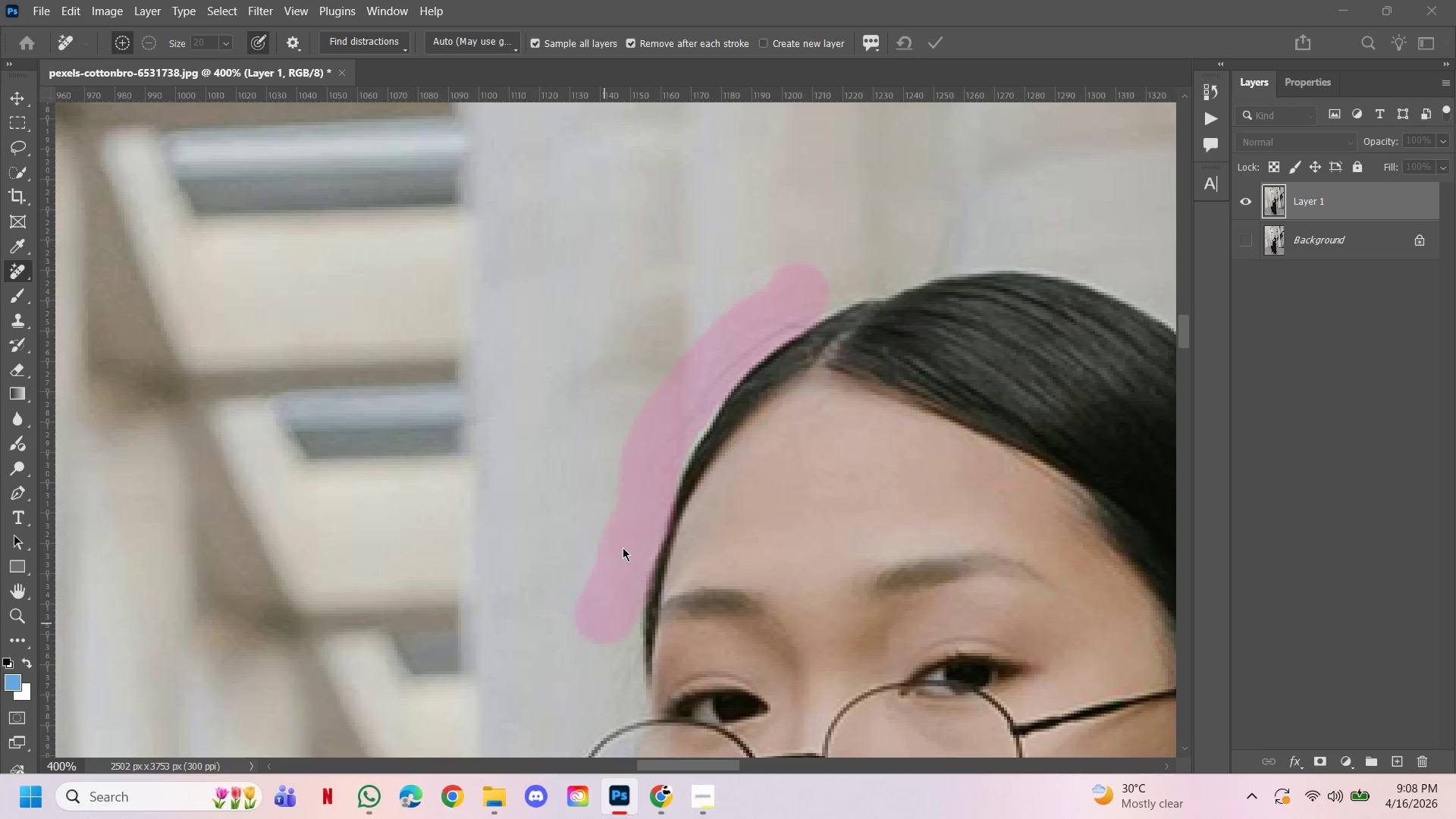 
hold_key(key=ControlLeft, duration=0.39)
 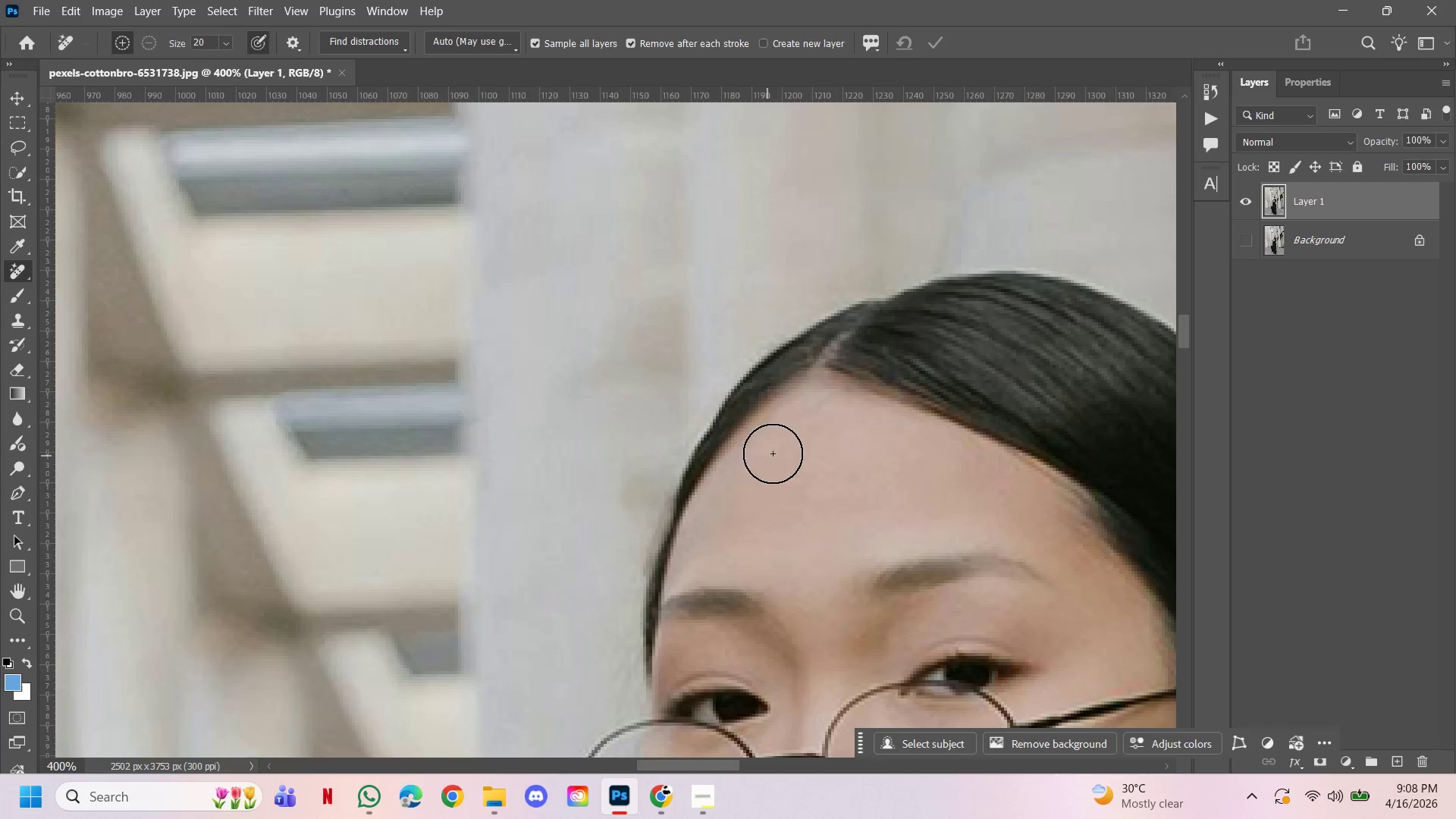 
hold_key(key=Space, duration=0.8)
 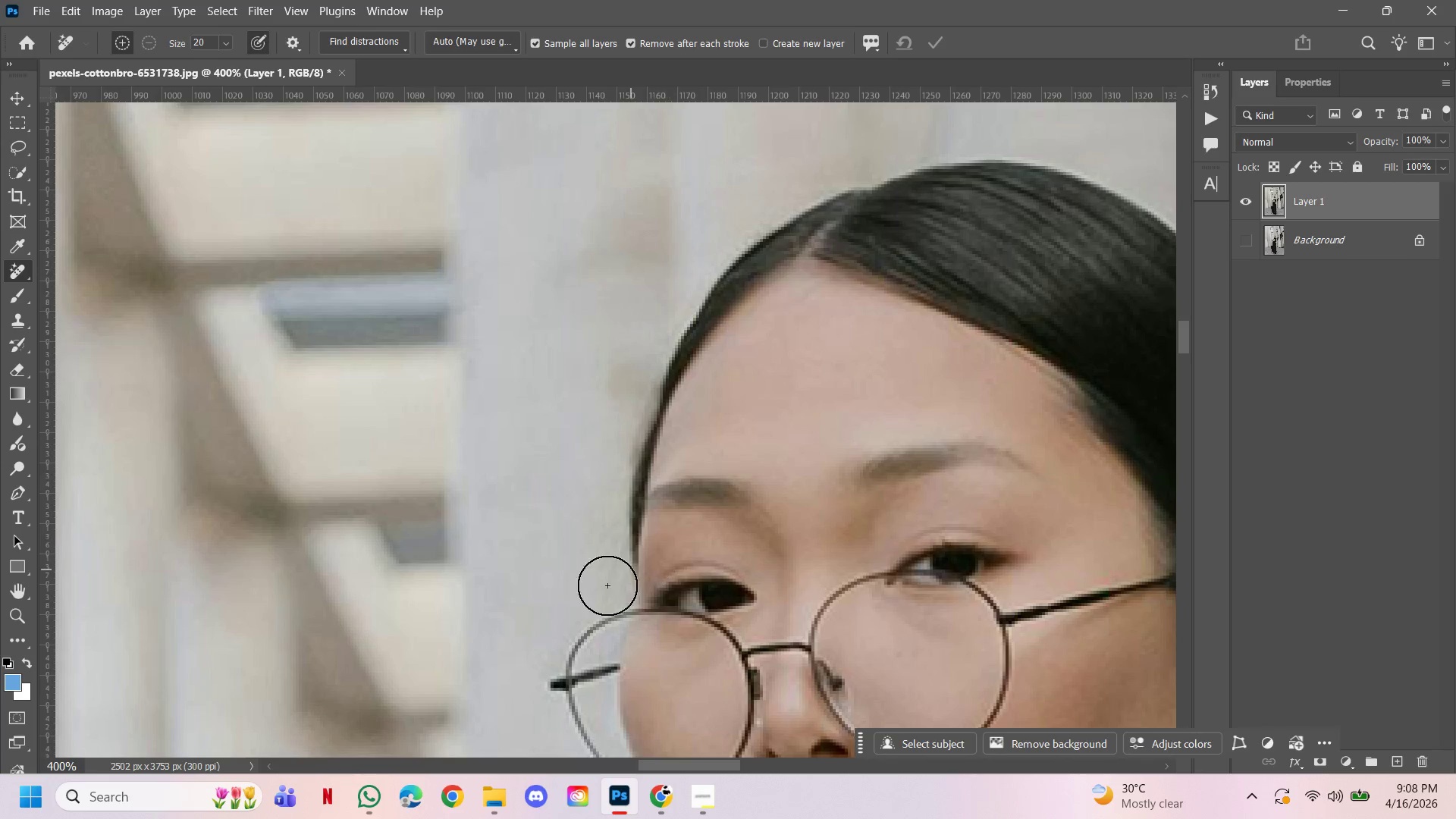 
left_click_drag(start_coordinate=[752, 657], to_coordinate=[738, 547])